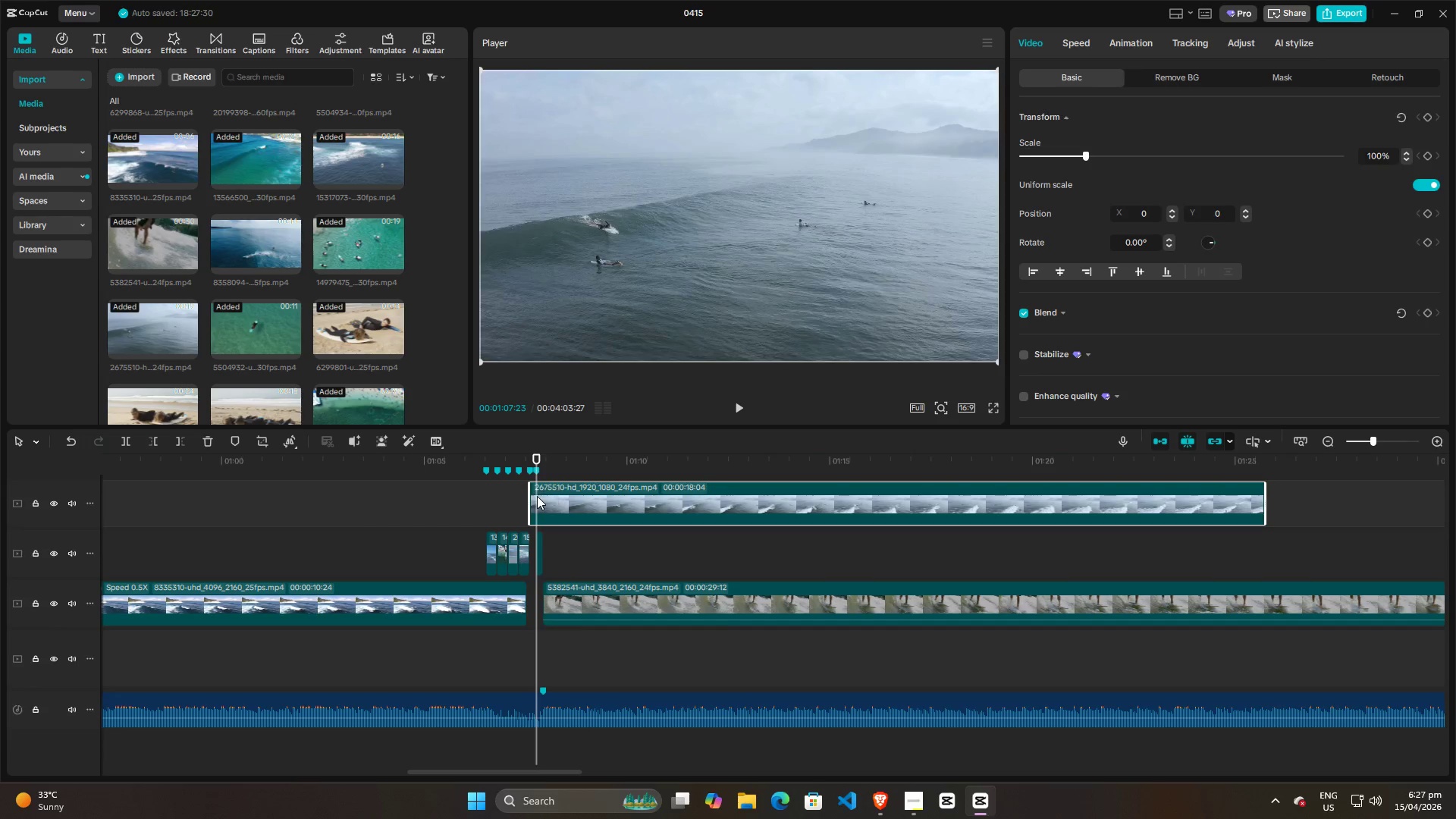 
left_click([537, 497])
 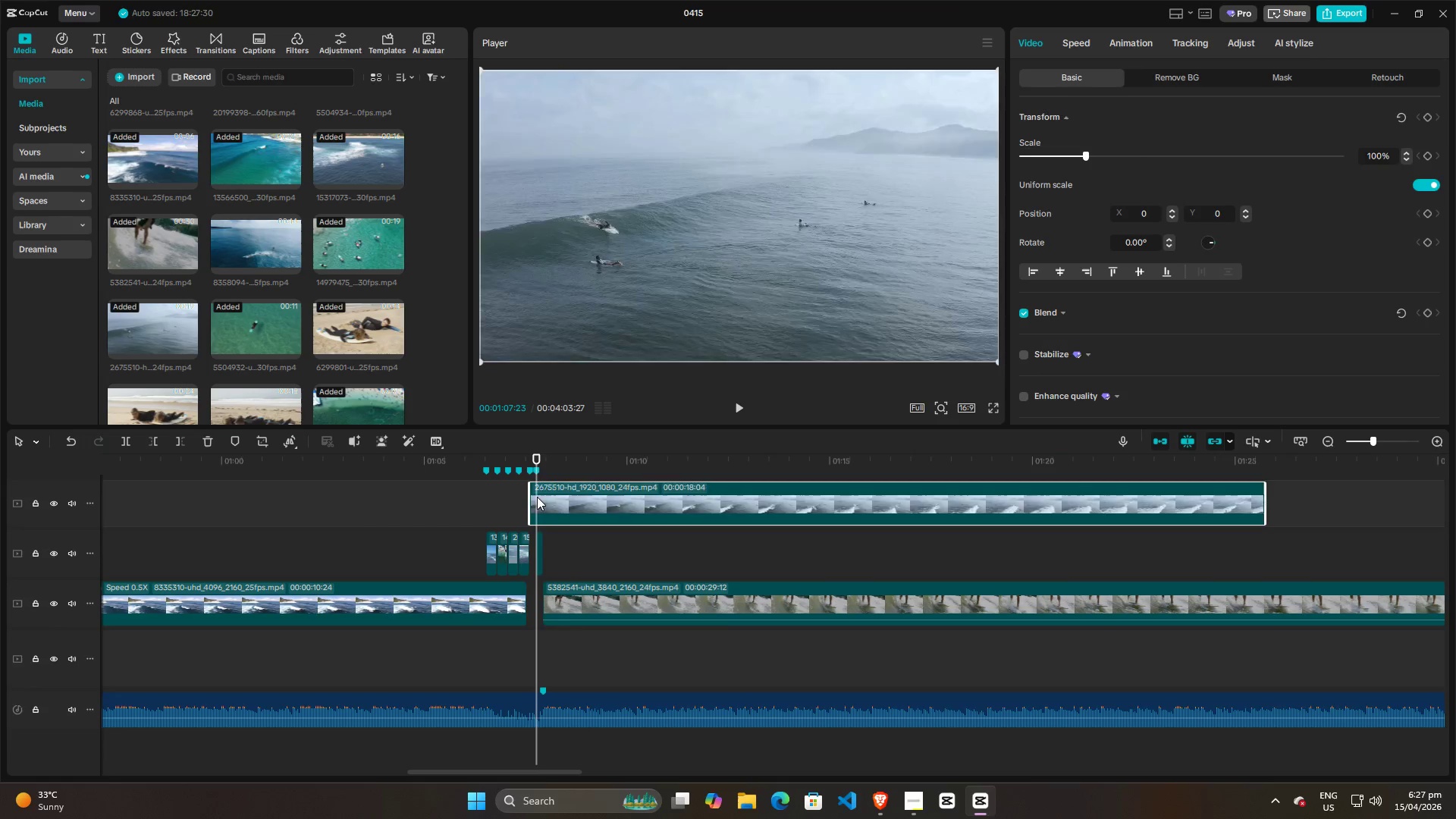 
key(W)
 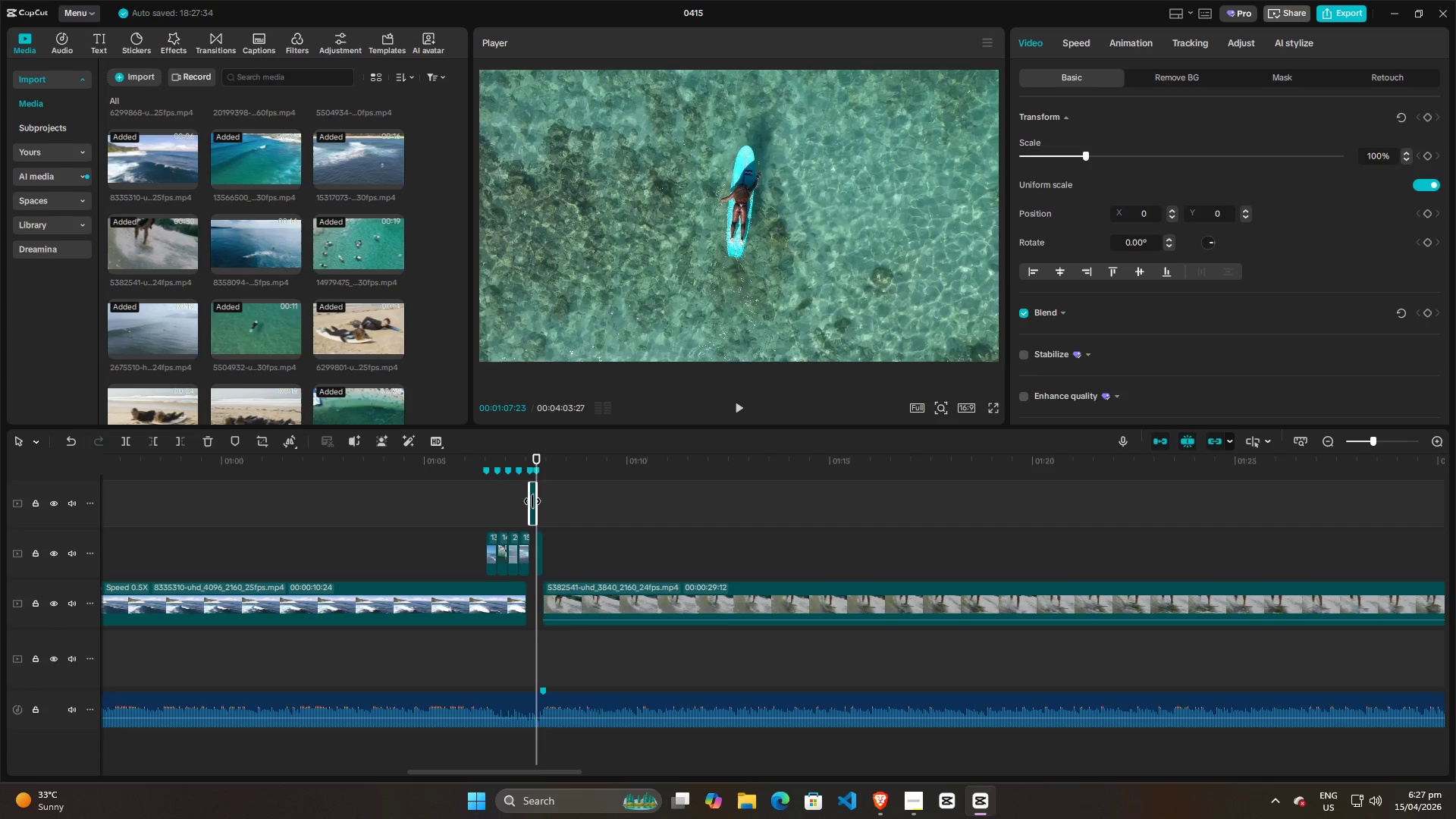 
hold_key(key=ControlLeft, duration=0.75)
 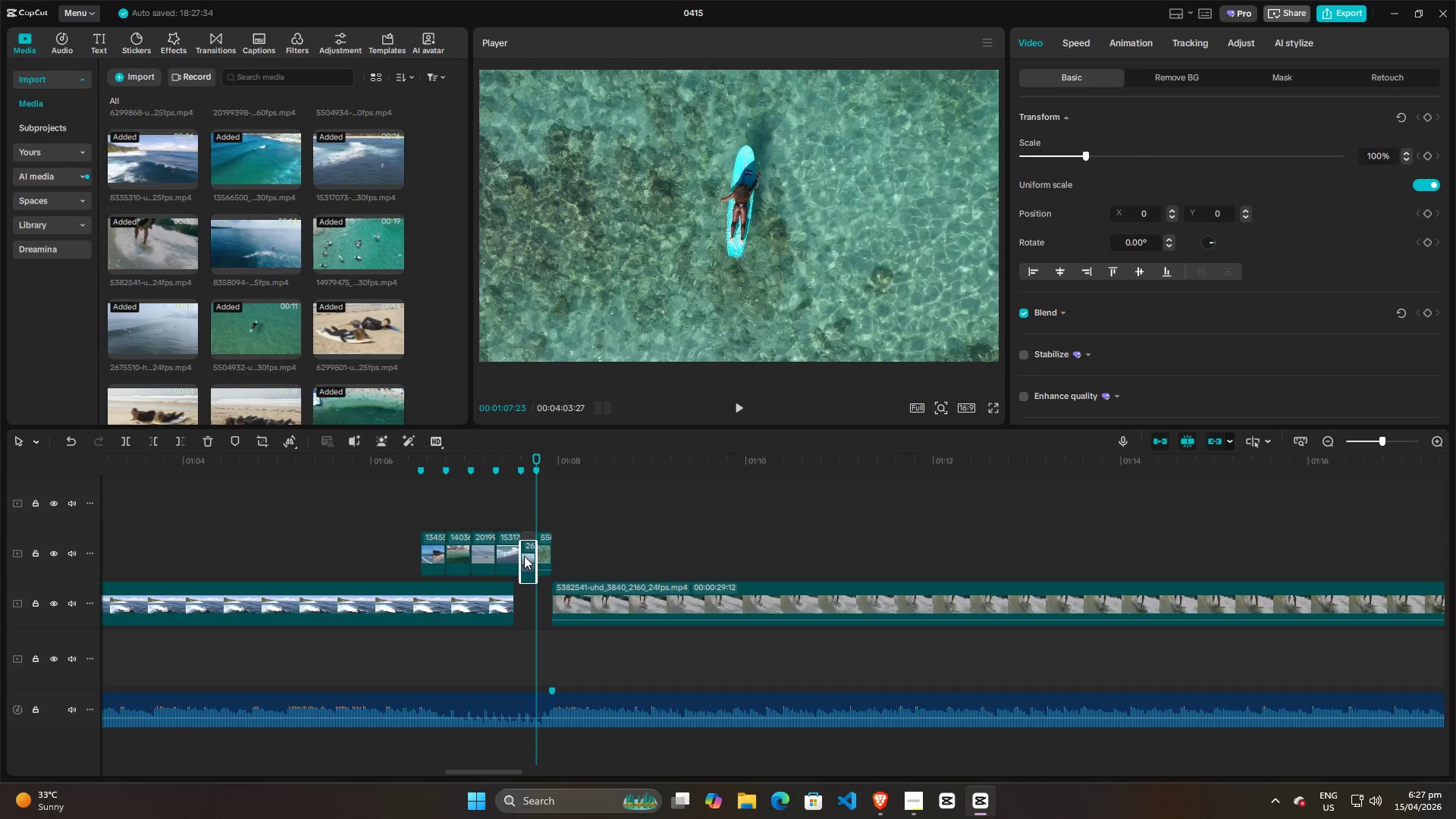 
left_click_drag(start_coordinate=[527, 496], to_coordinate=[526, 550])
 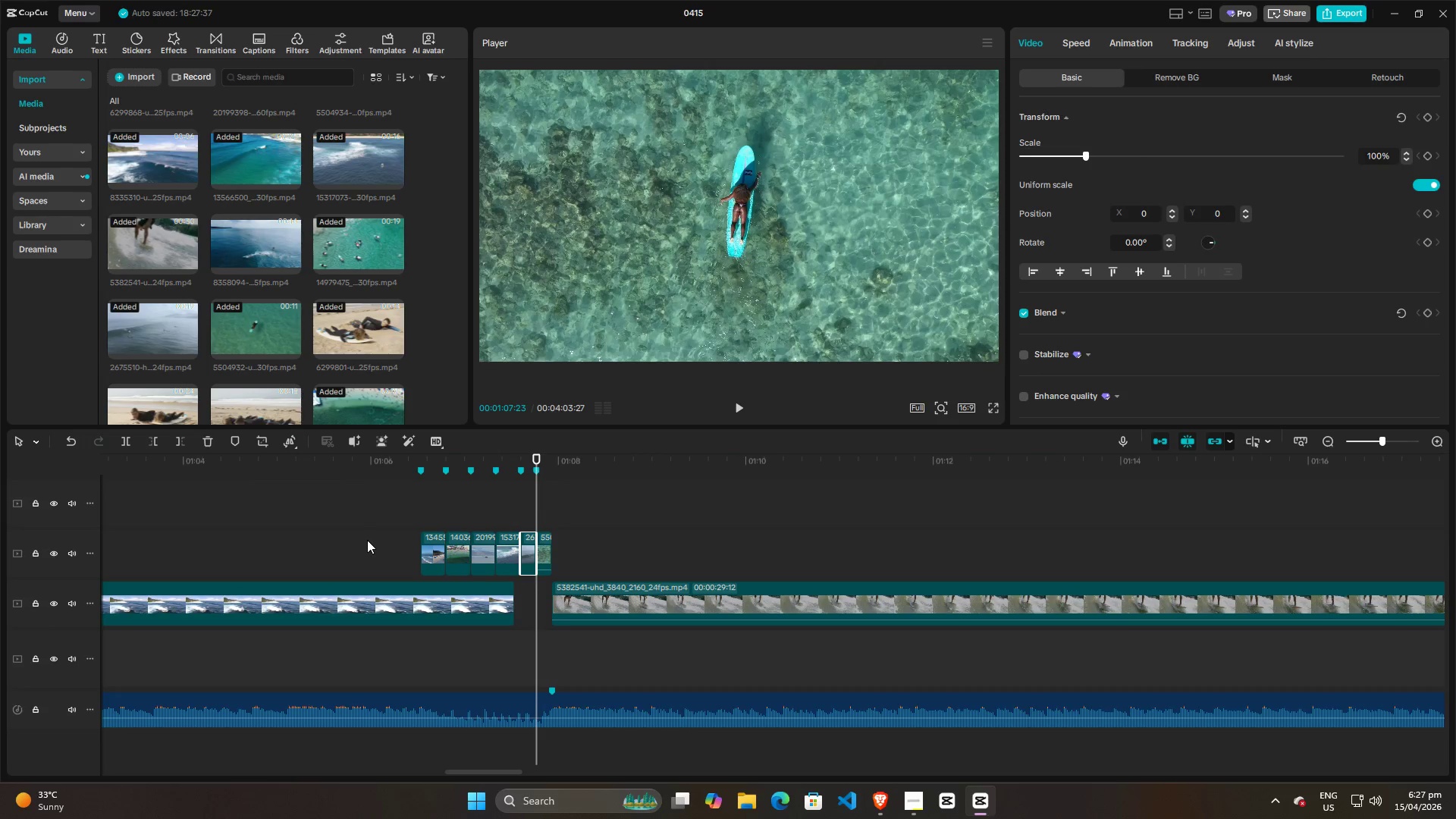 
scroll: coordinate [548, 513], scroll_direction: up, amount: 13.0
 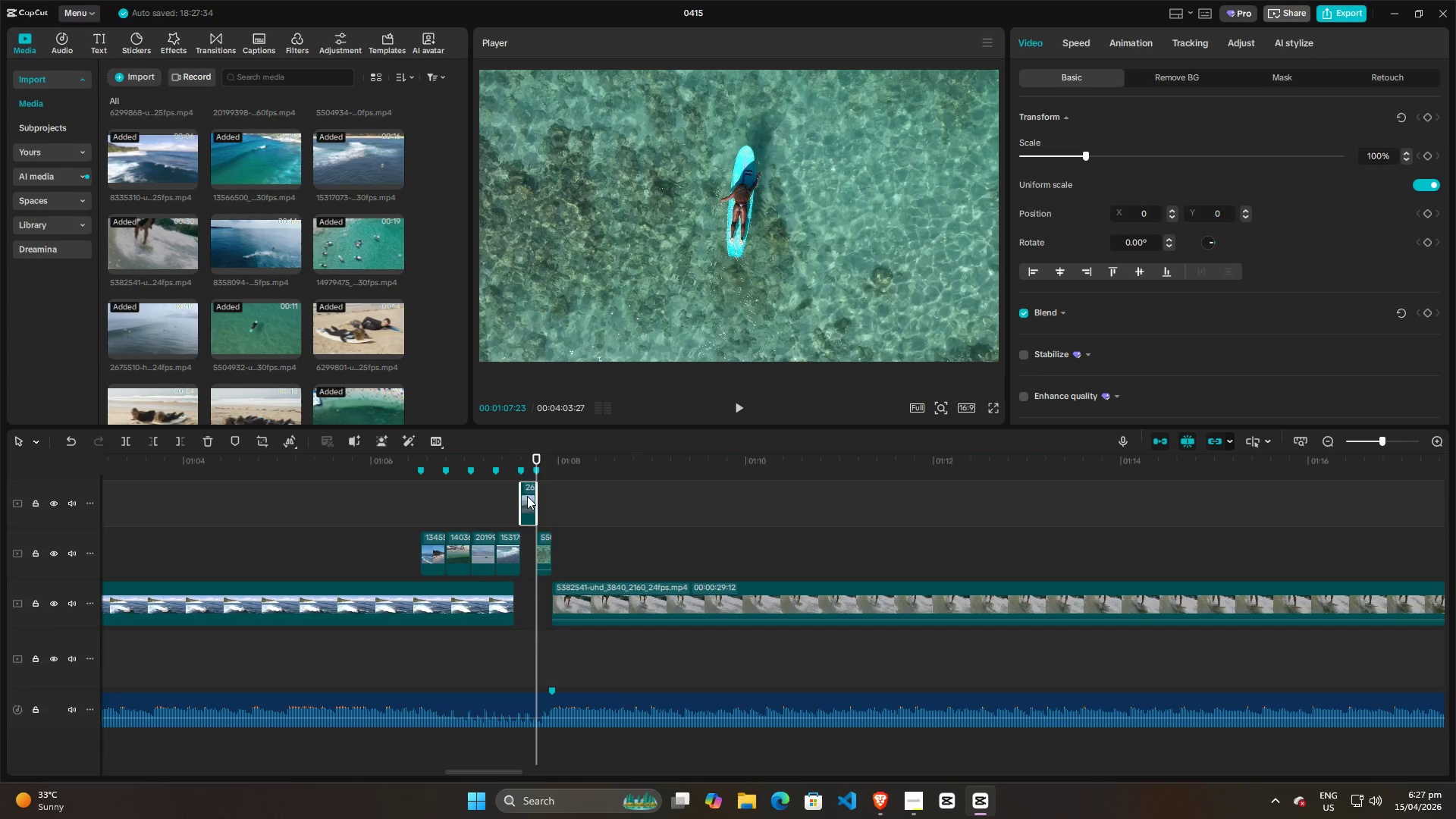 
left_click([367, 540])
 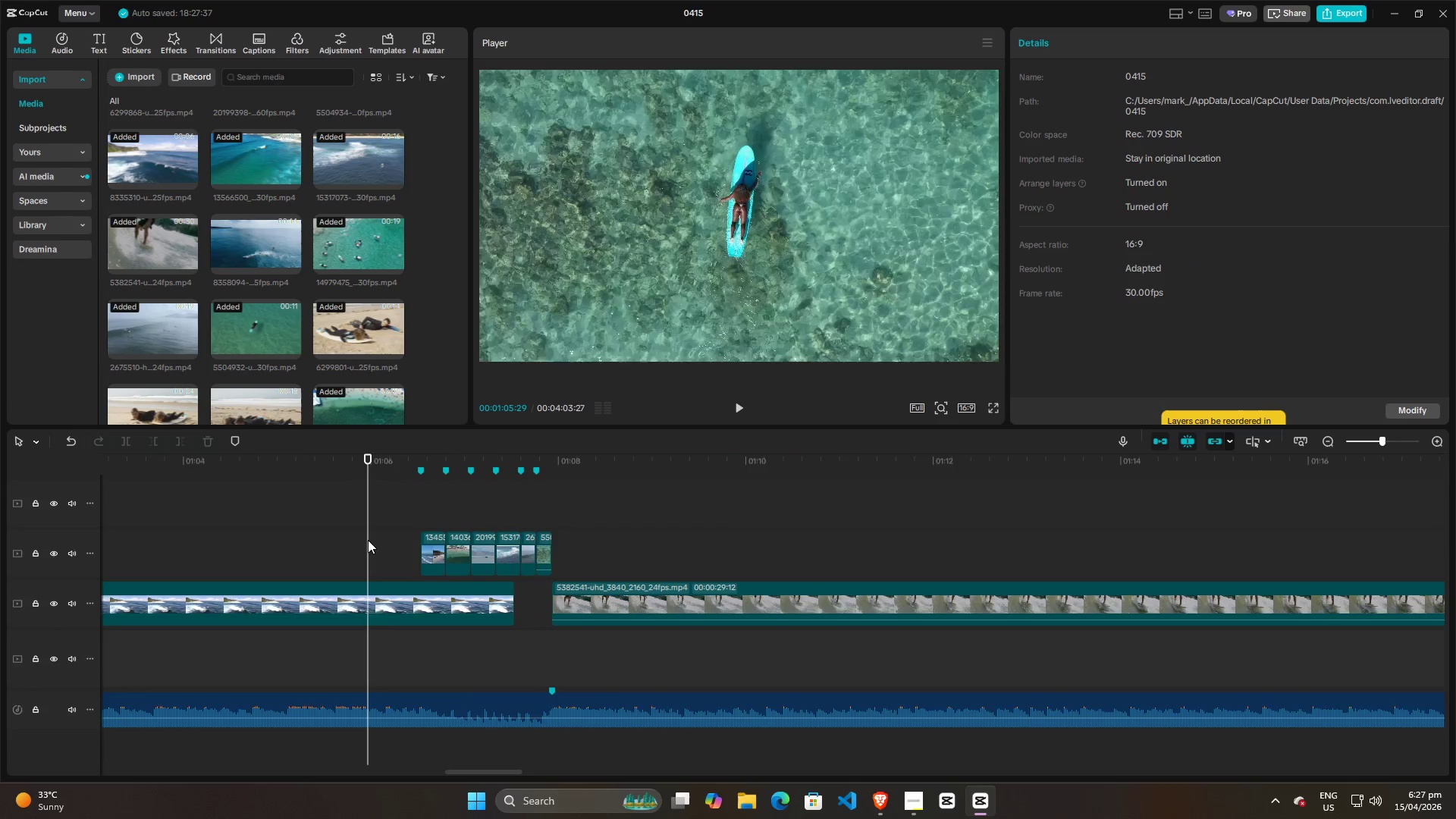 
hold_key(key=ControlLeft, duration=1.44)
scroll: coordinate [371, 531], scroll_direction: down, amount: 27.0
 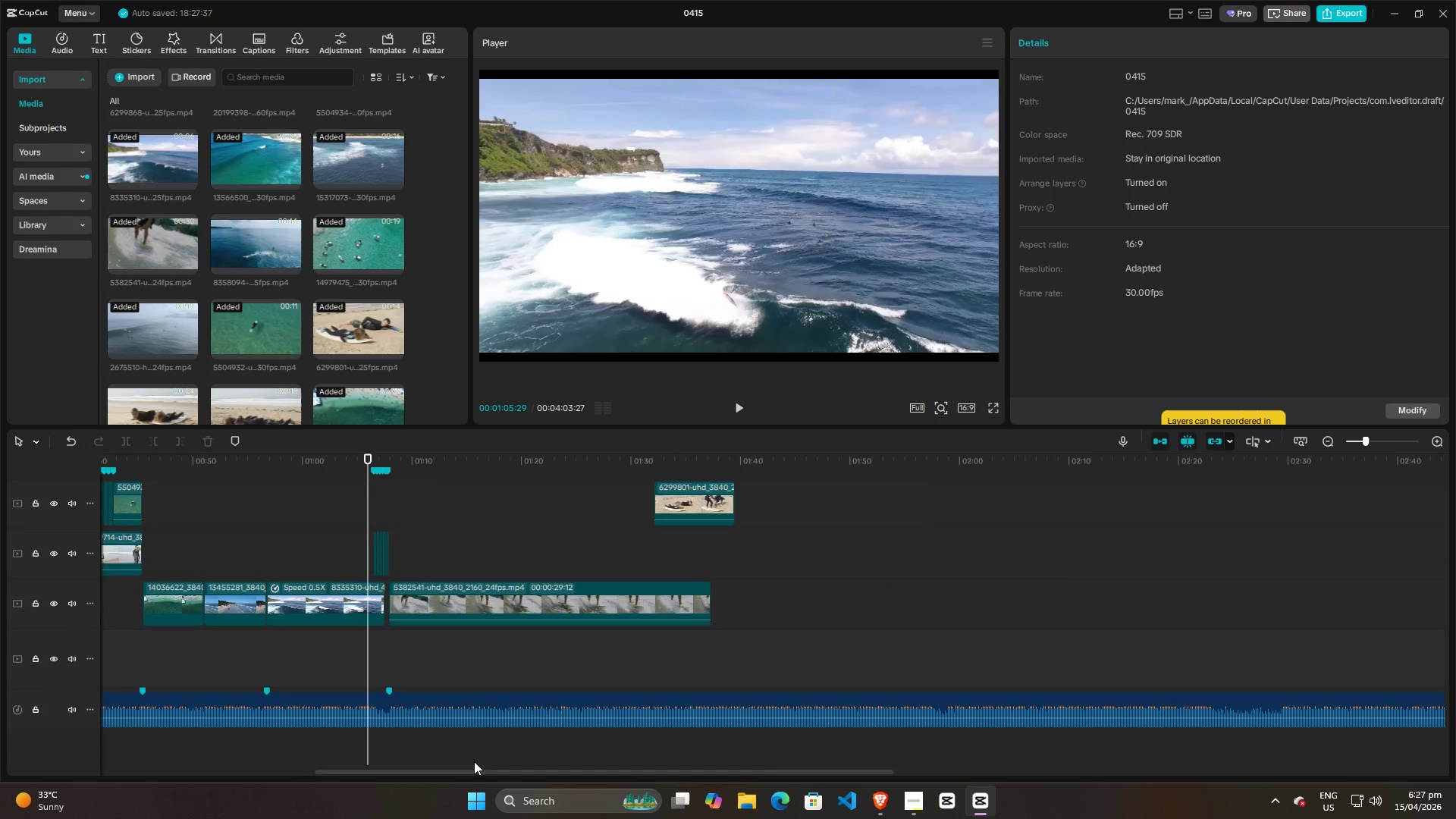 
left_click_drag(start_coordinate=[473, 773], to_coordinate=[184, 772])
 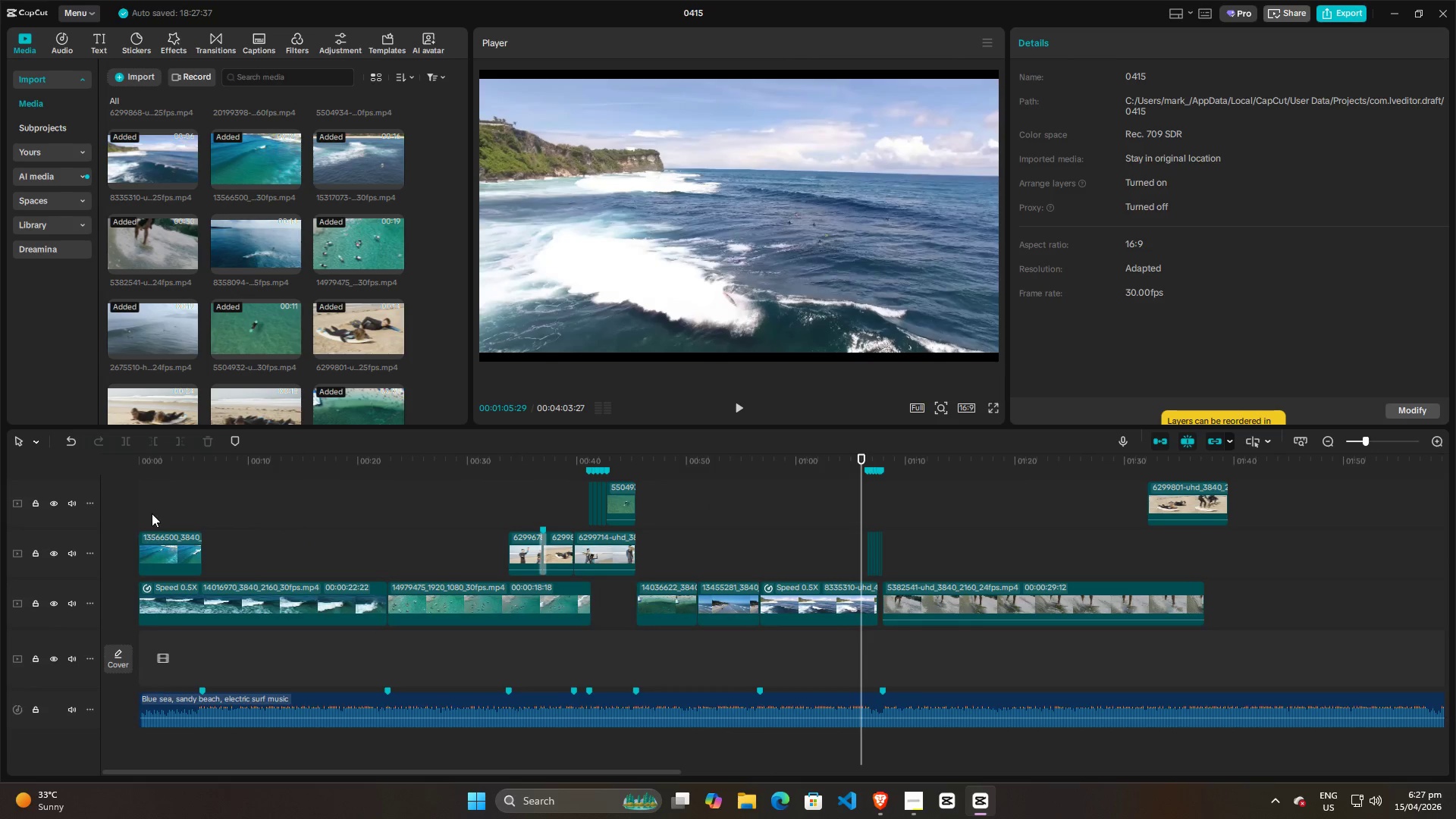 
left_click([152, 513])
 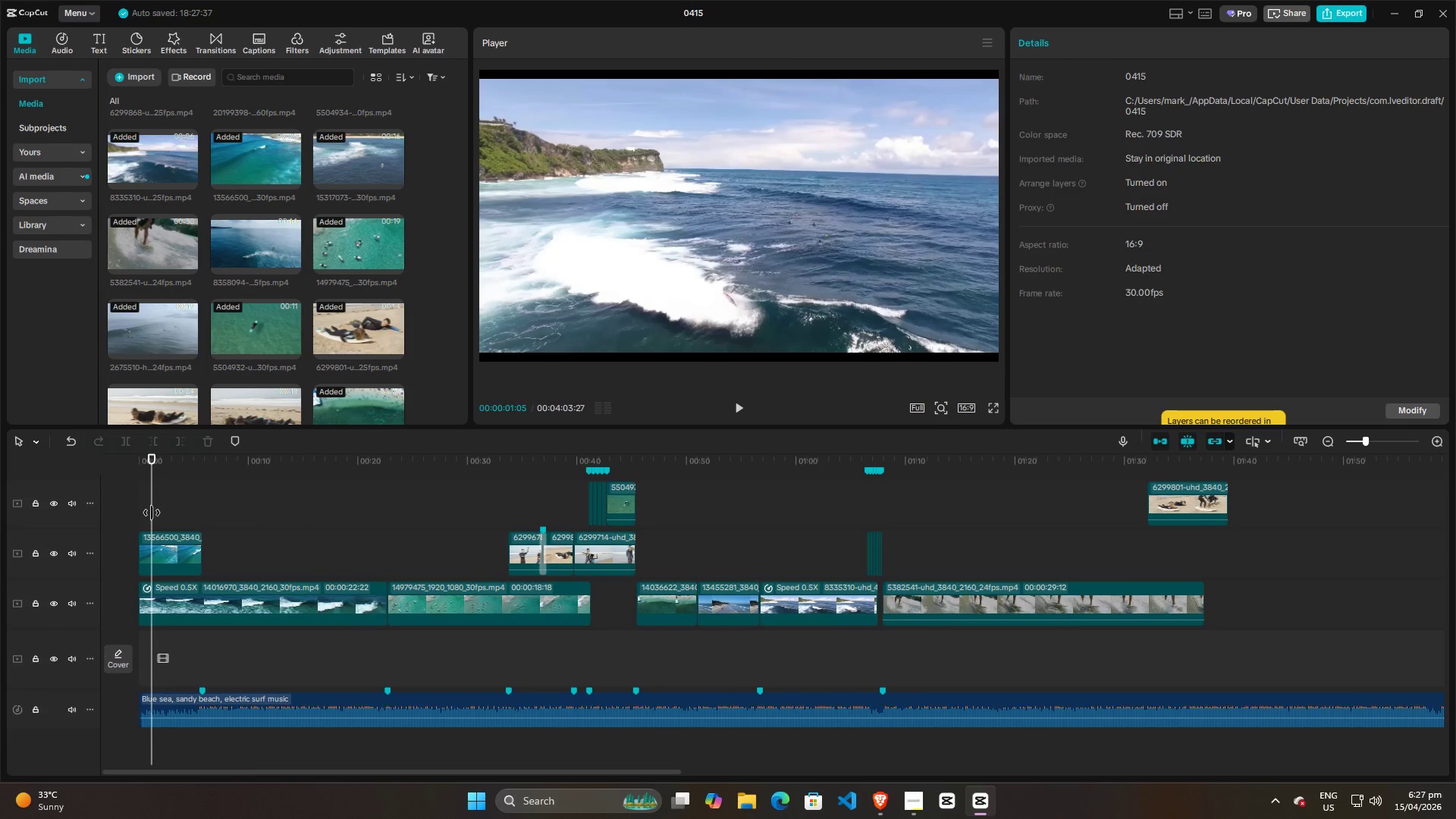 
left_click_drag(start_coordinate=[152, 513], to_coordinate=[102, 515])
 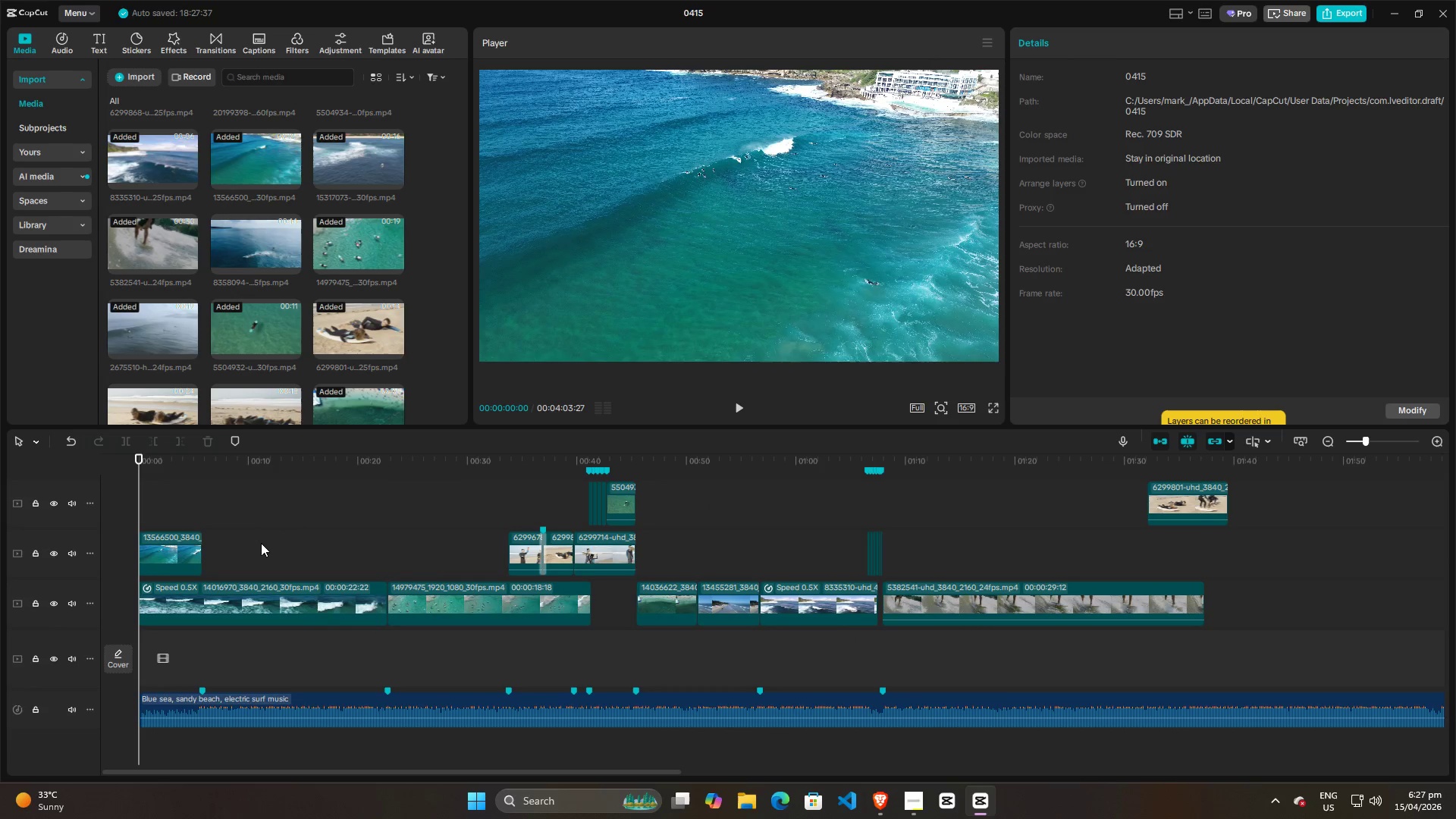 
key(Space)
 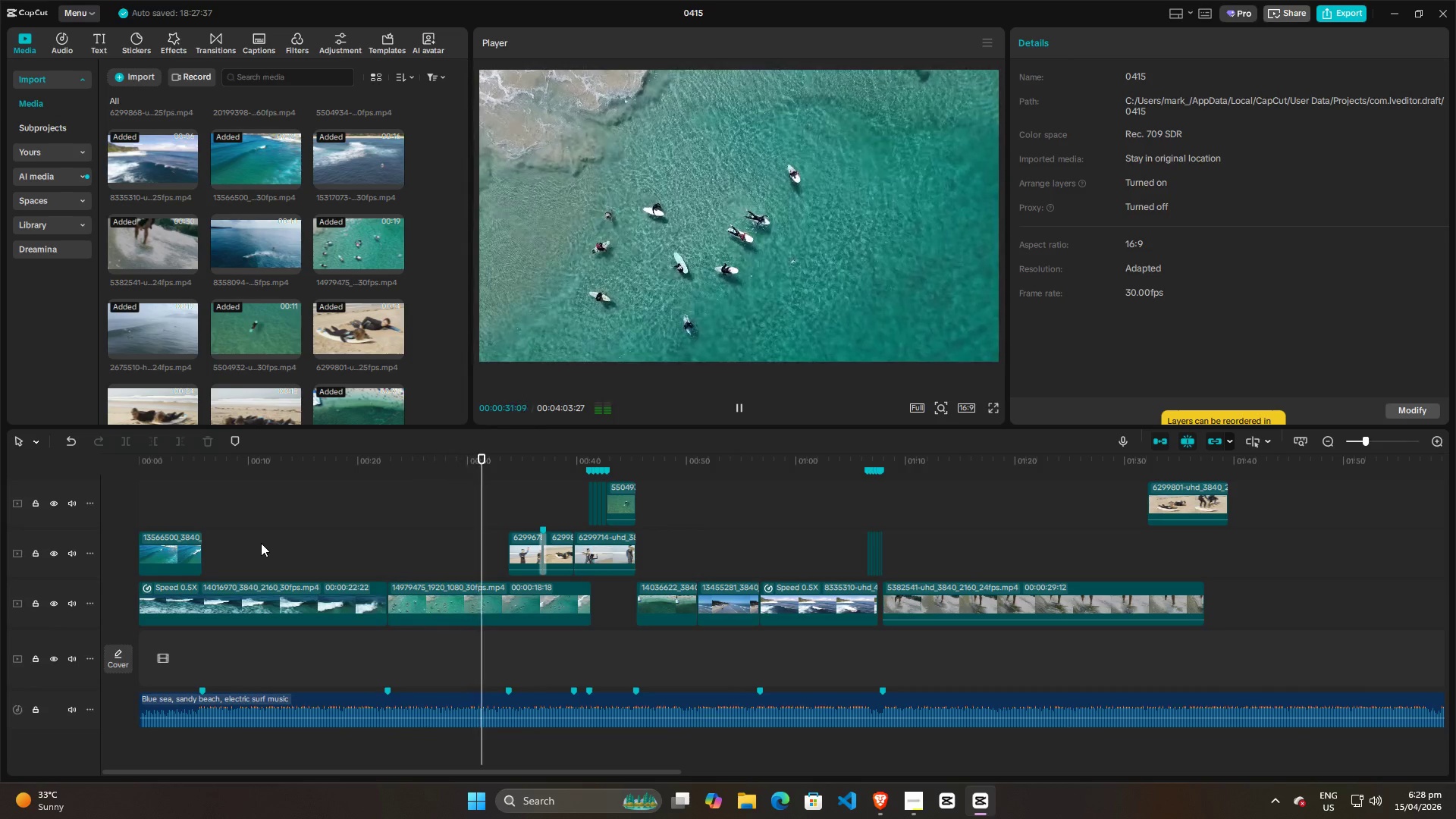 
wait(36.36)
 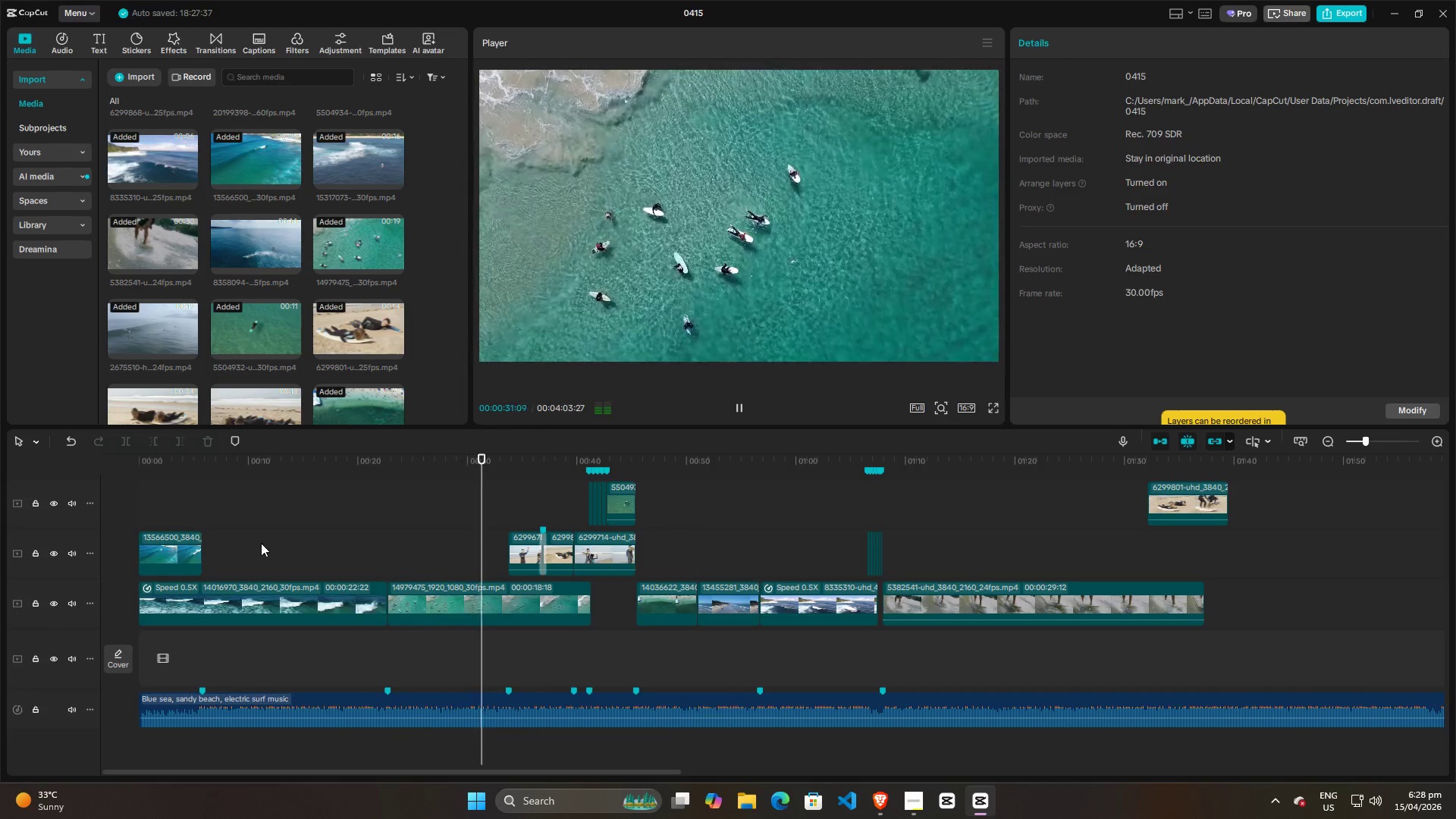 
left_click([500, 529])
 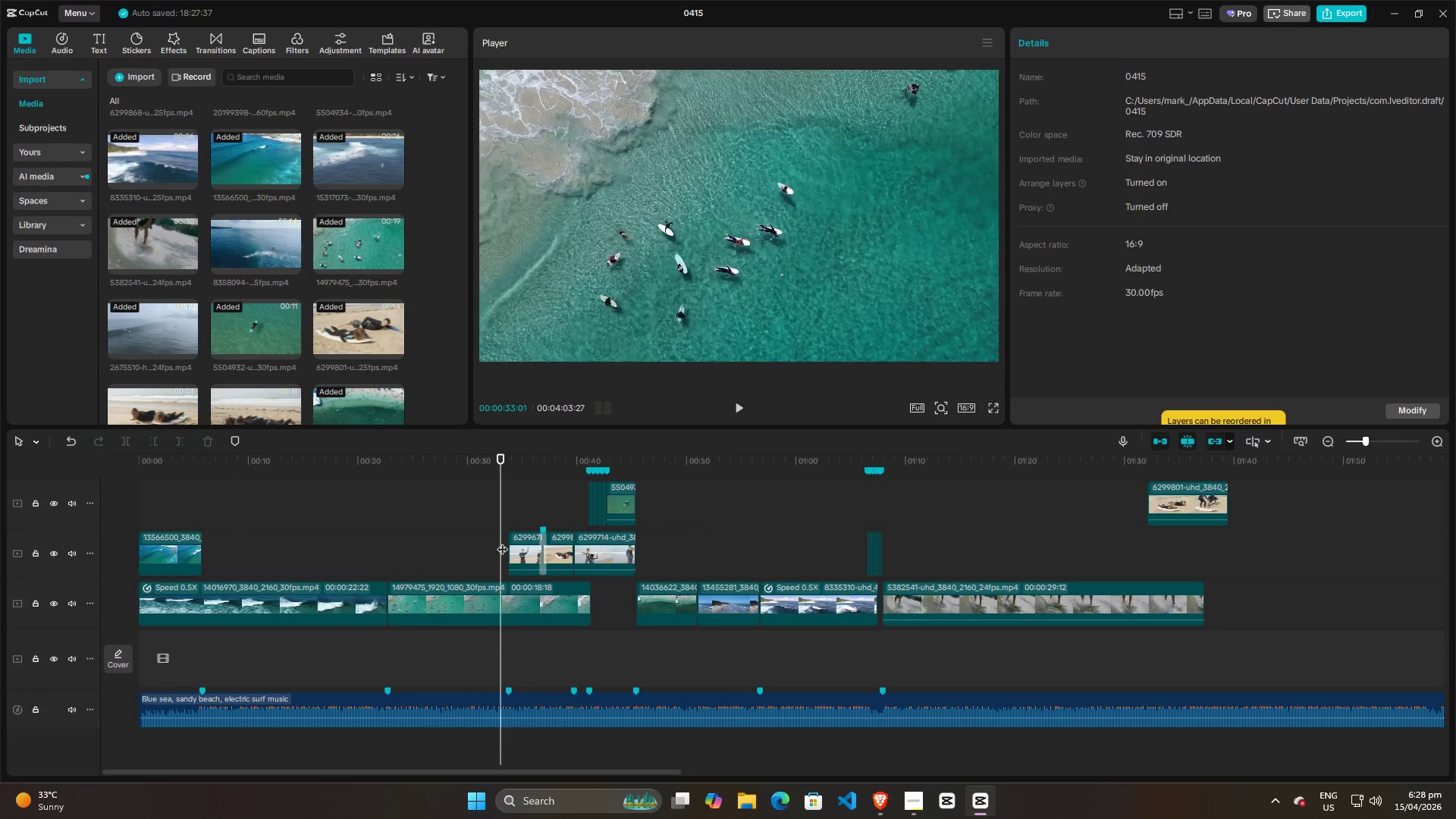 
key(Space)
 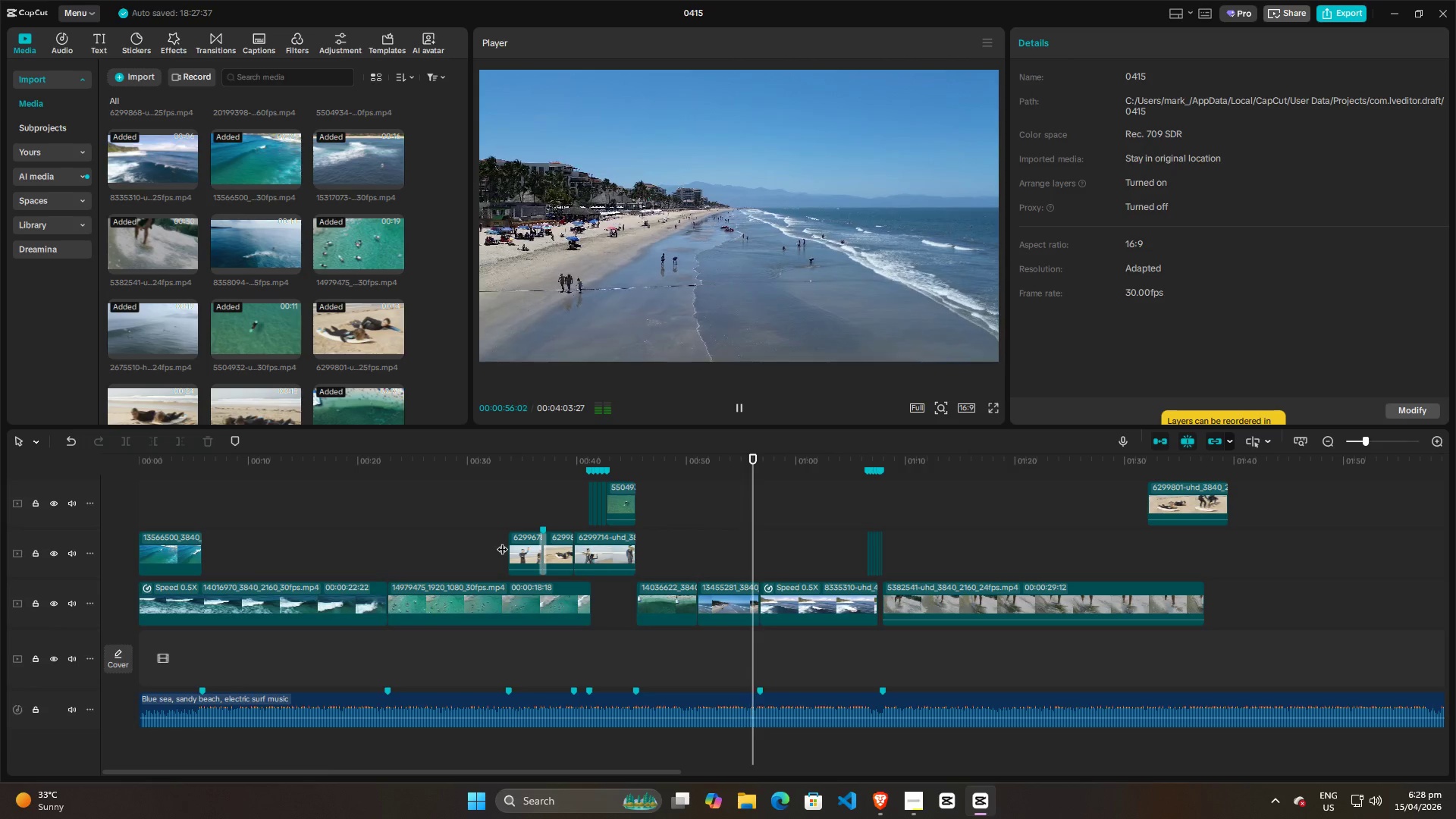 
wait(28.11)
 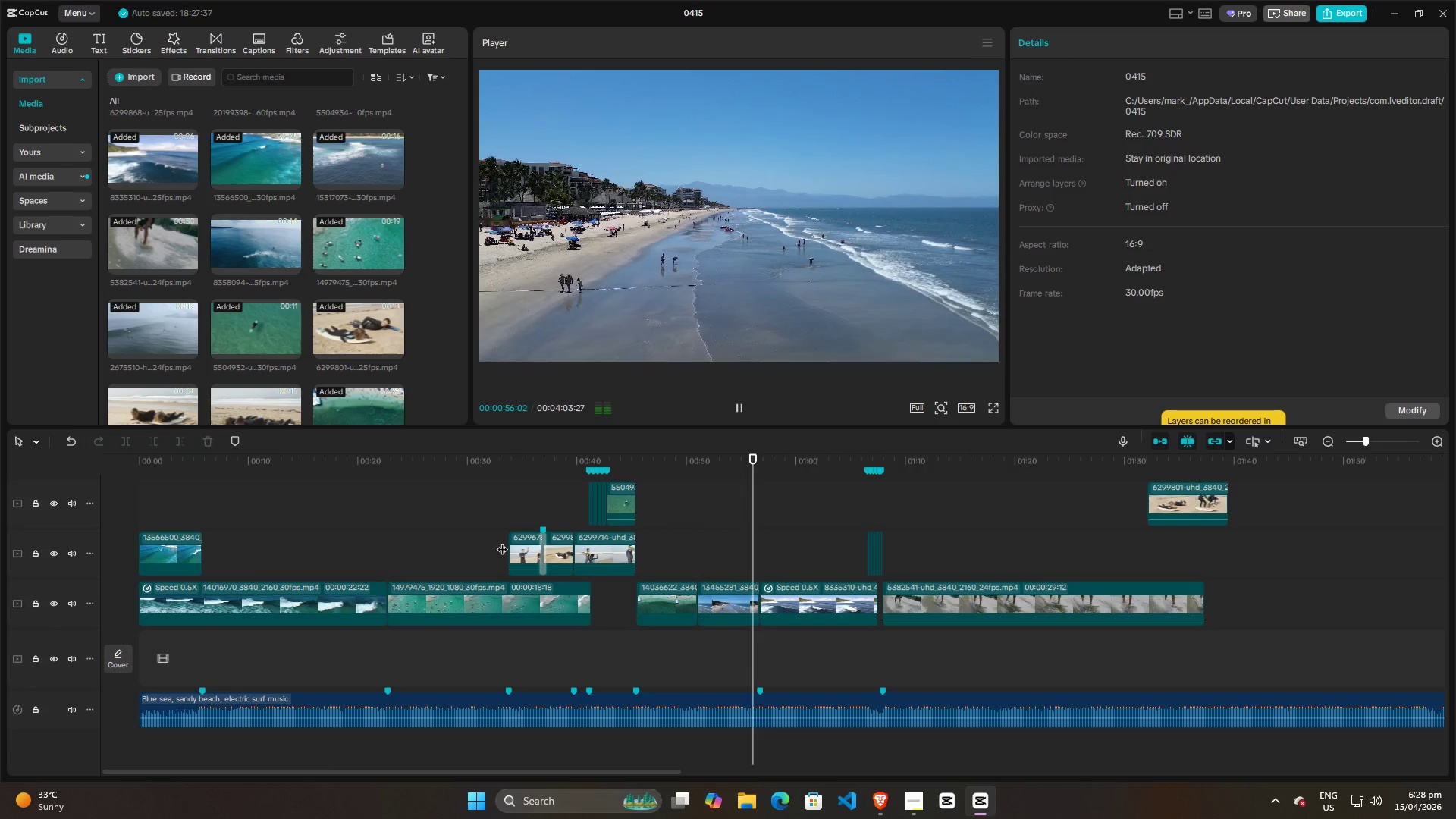 
left_click([735, 502])
 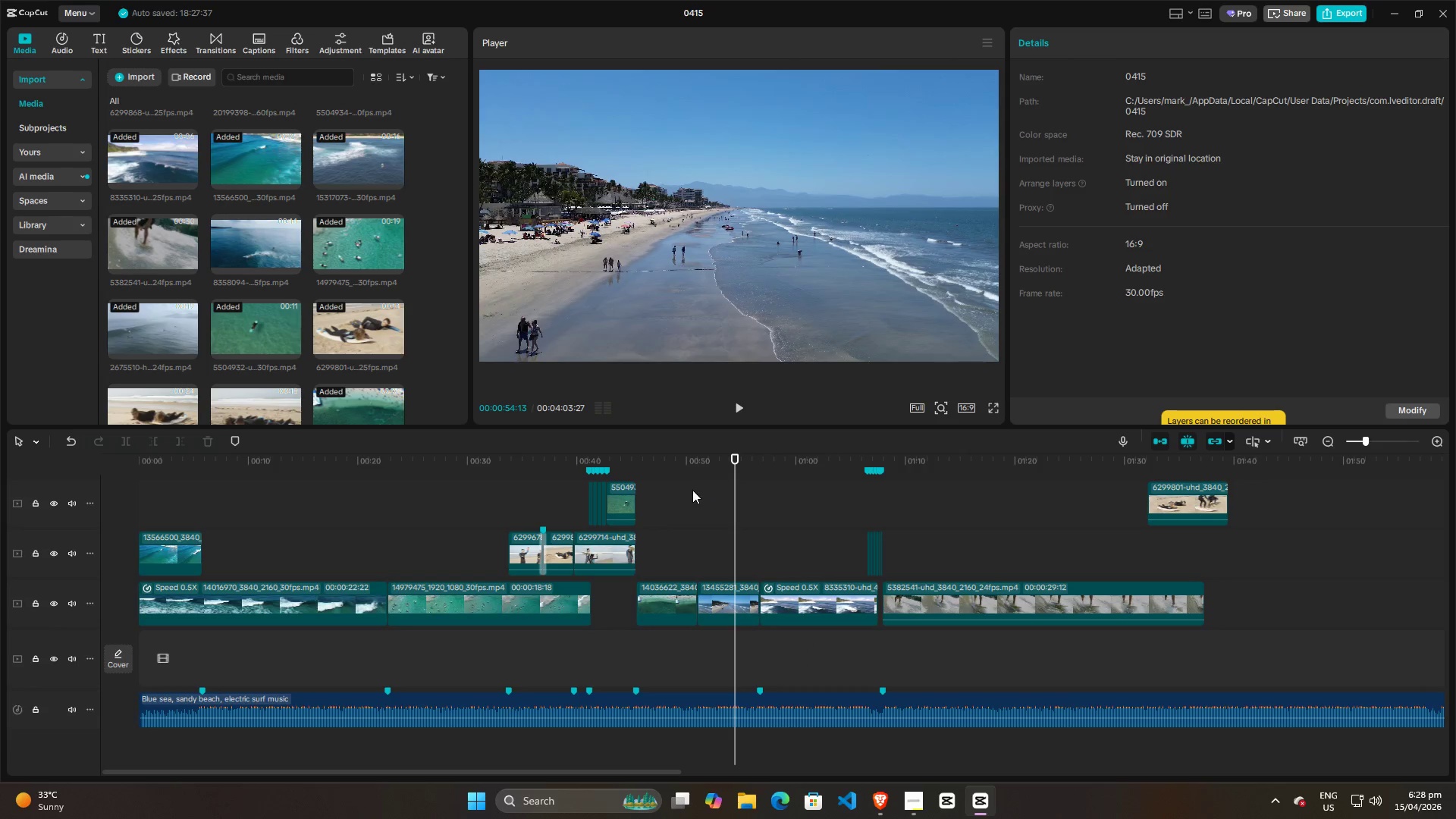 
left_click([667, 496])
 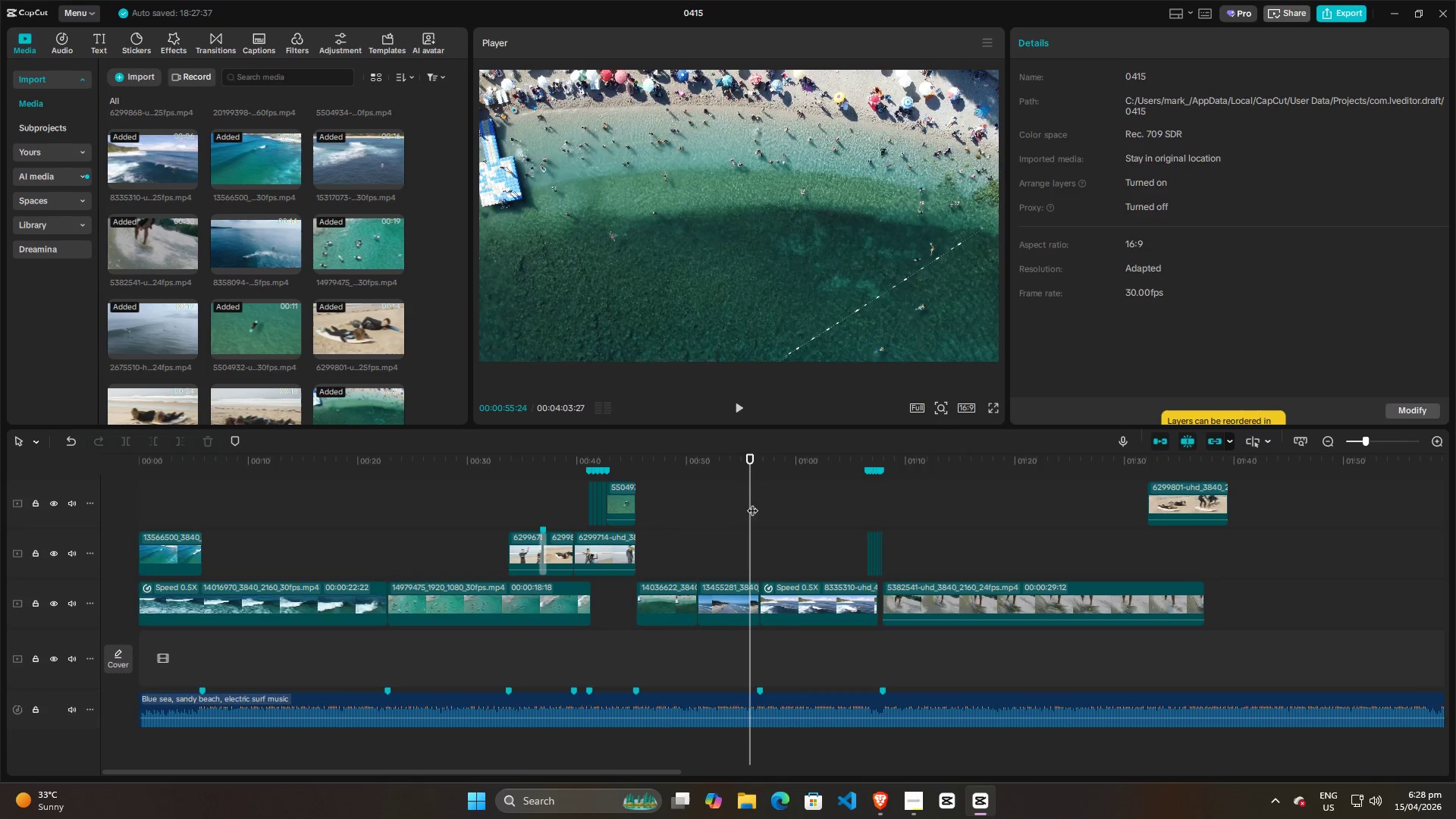 
double_click([777, 507])
 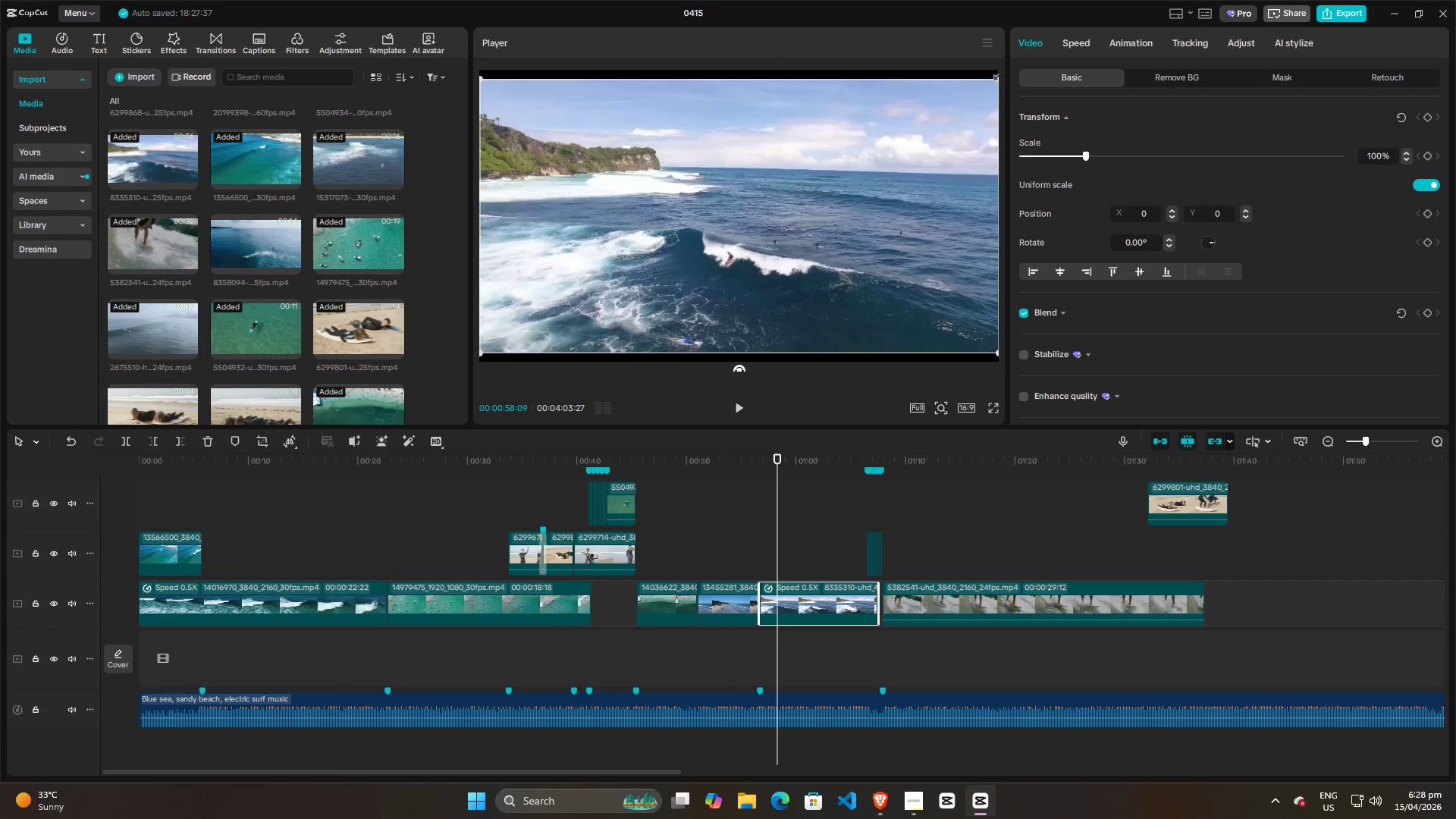 
left_click_drag(start_coordinate=[998, 74], to_coordinate=[1010, 60])
 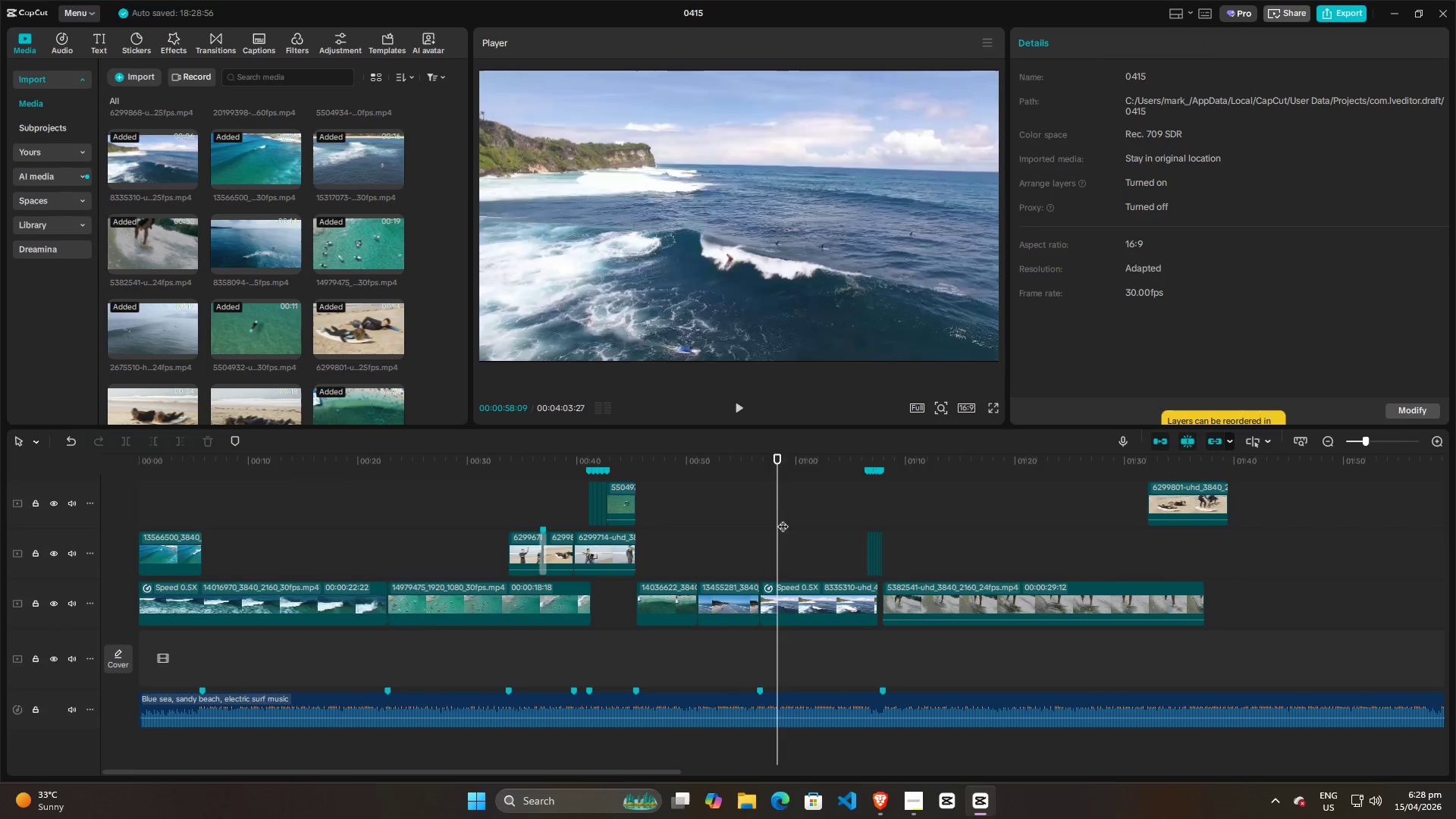 
double_click([775, 523])
 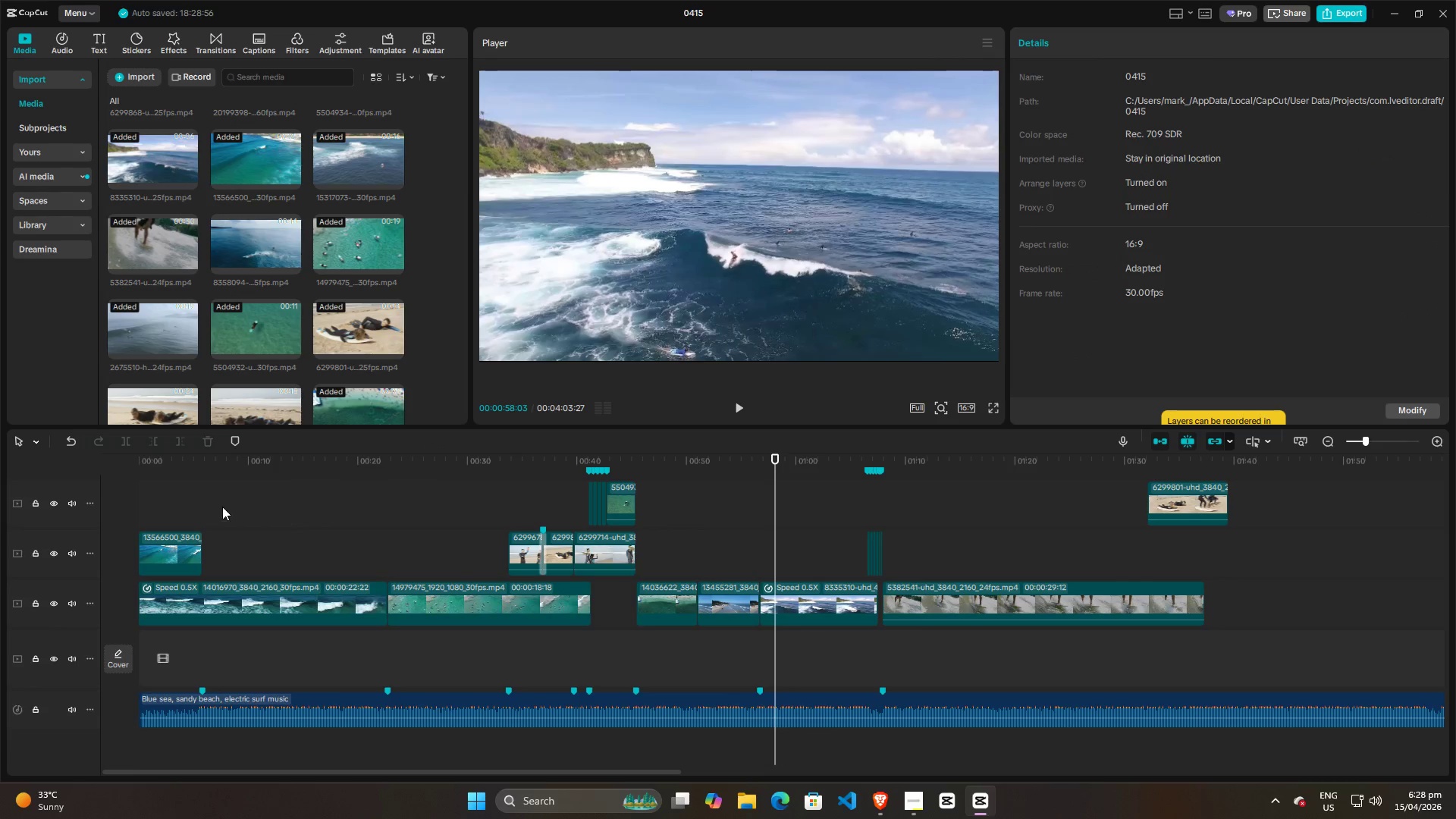 
left_click([180, 500])
 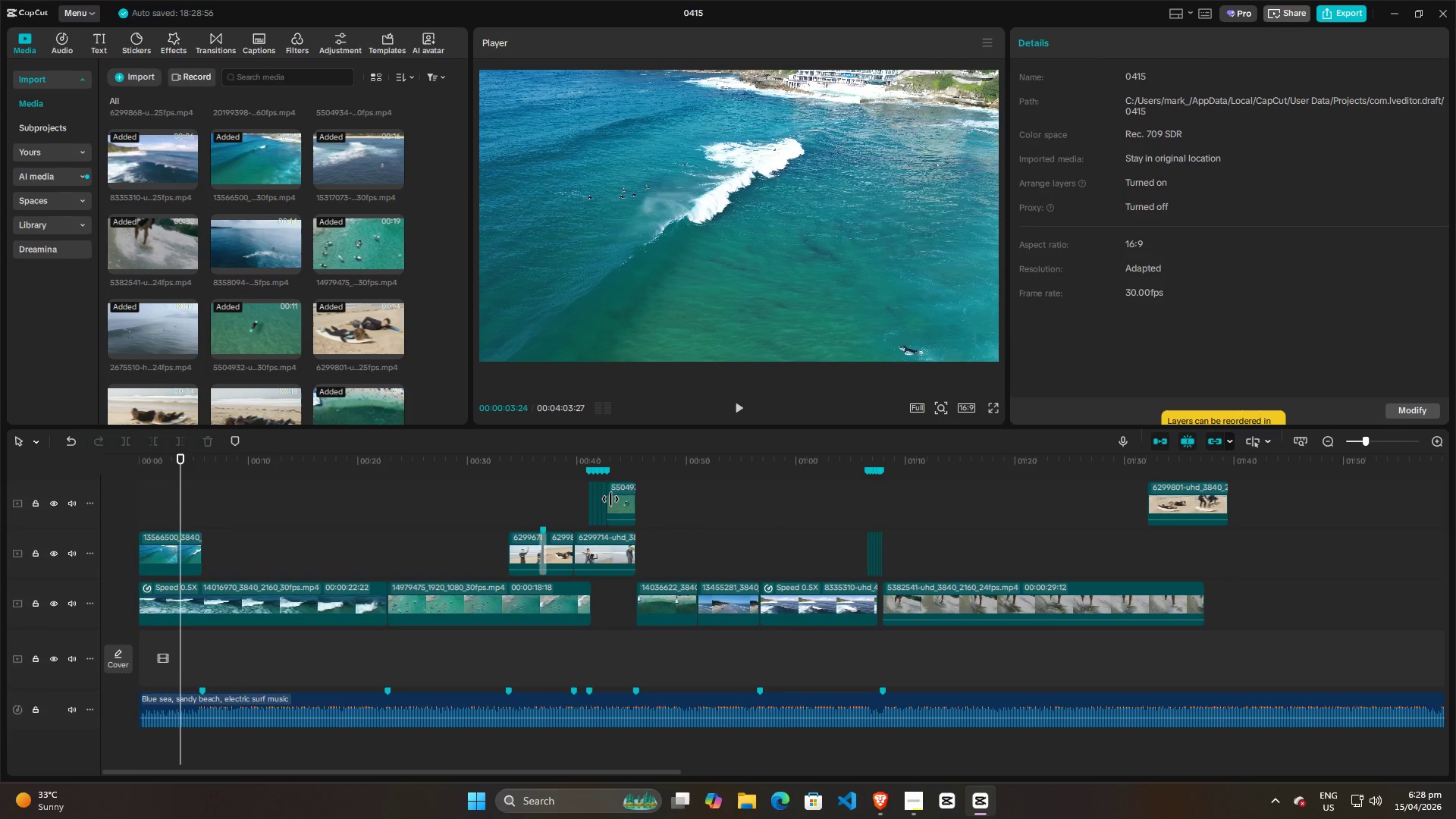 
left_click([777, 518])
 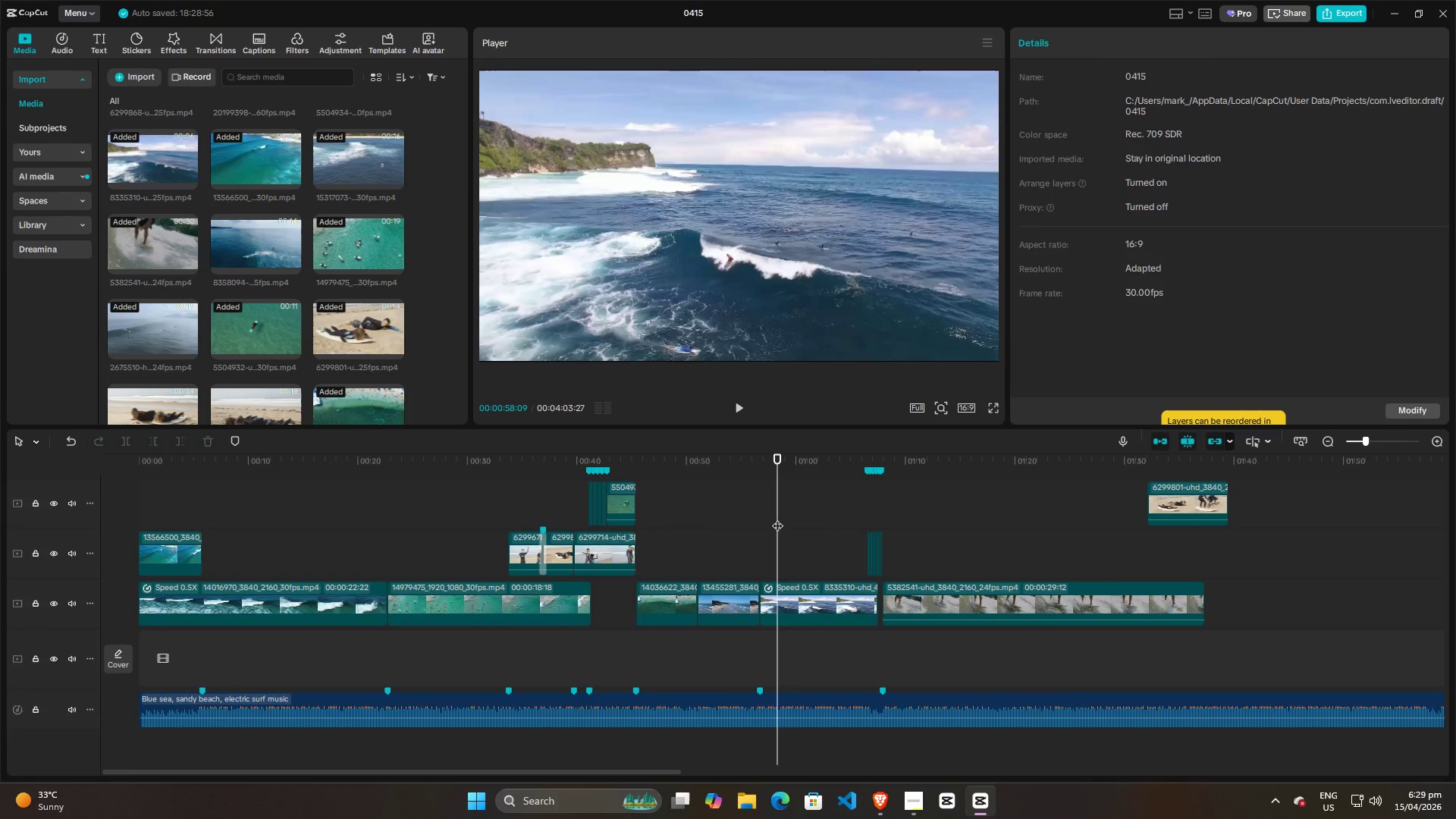 
key(Space)
 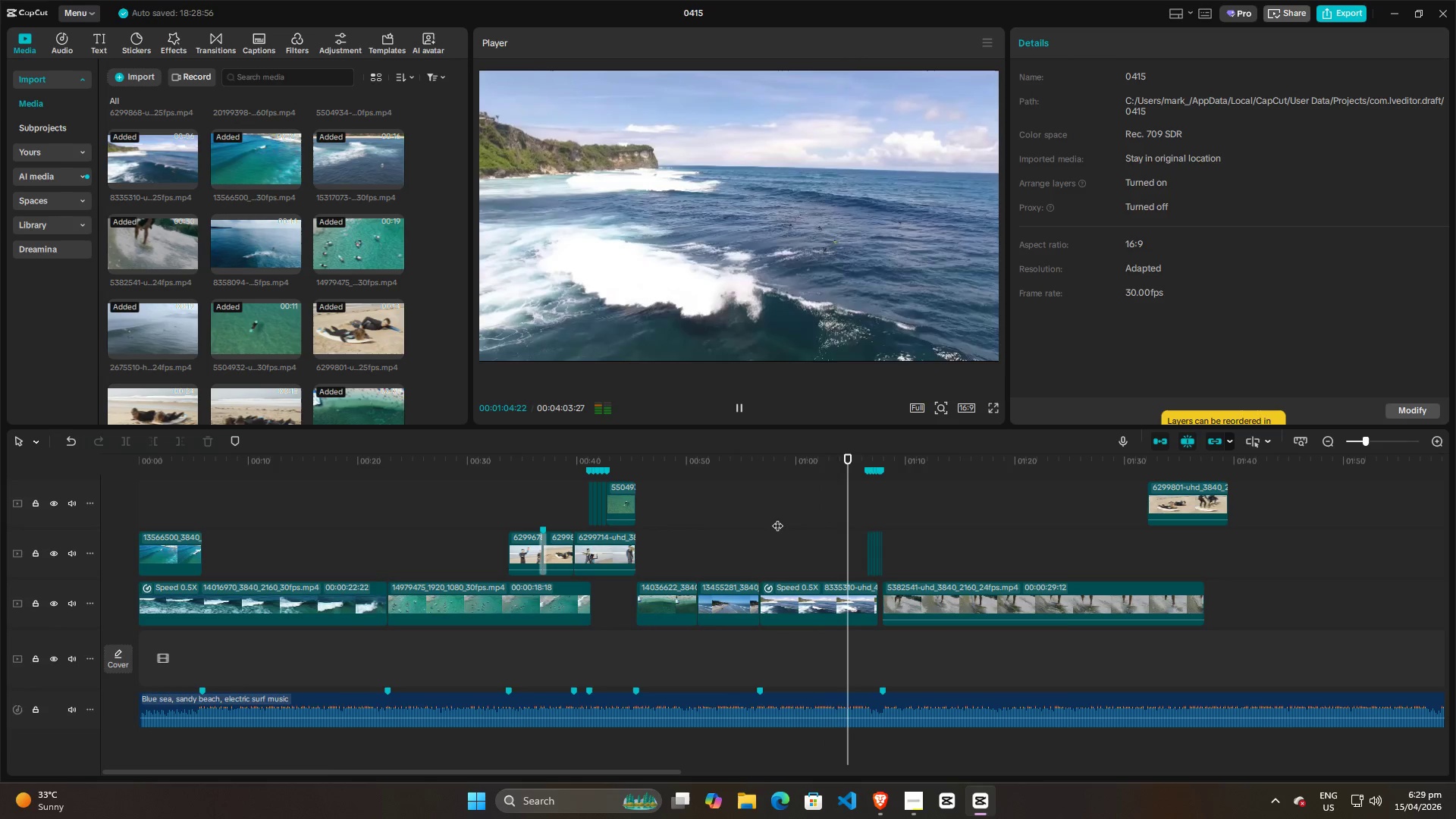 
wait(11.49)
 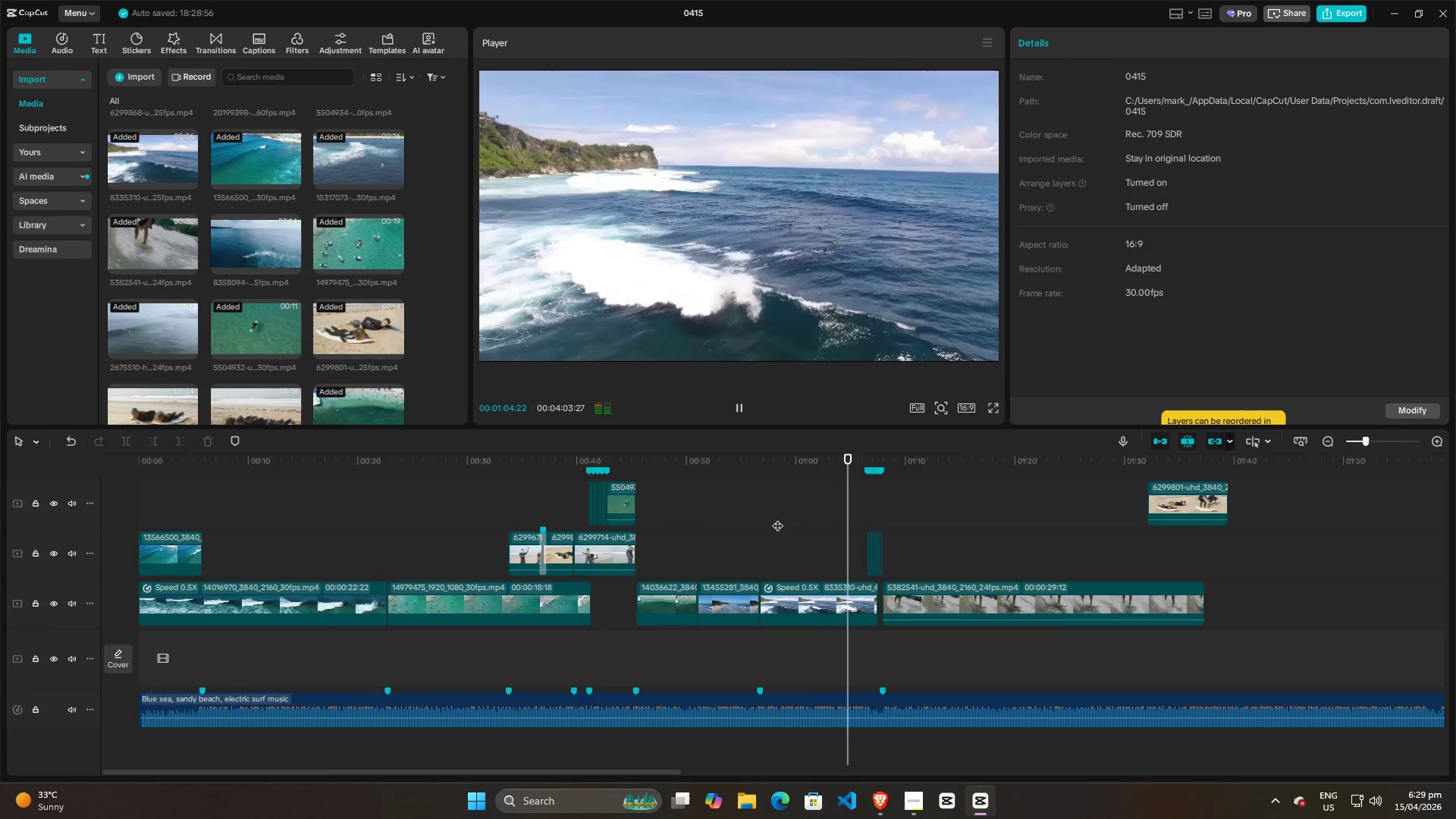 
left_click([831, 541])
 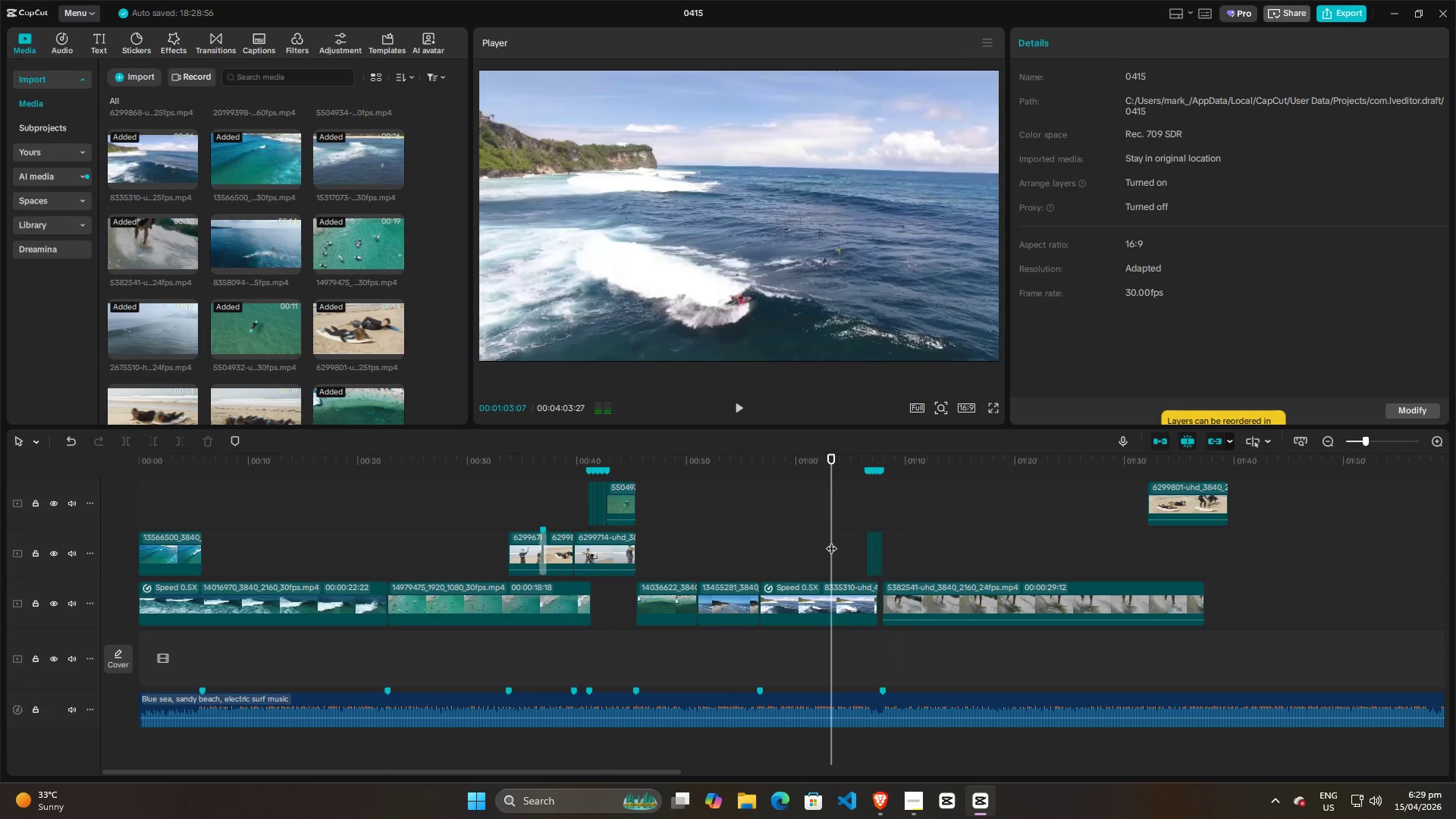 
key(Space)
 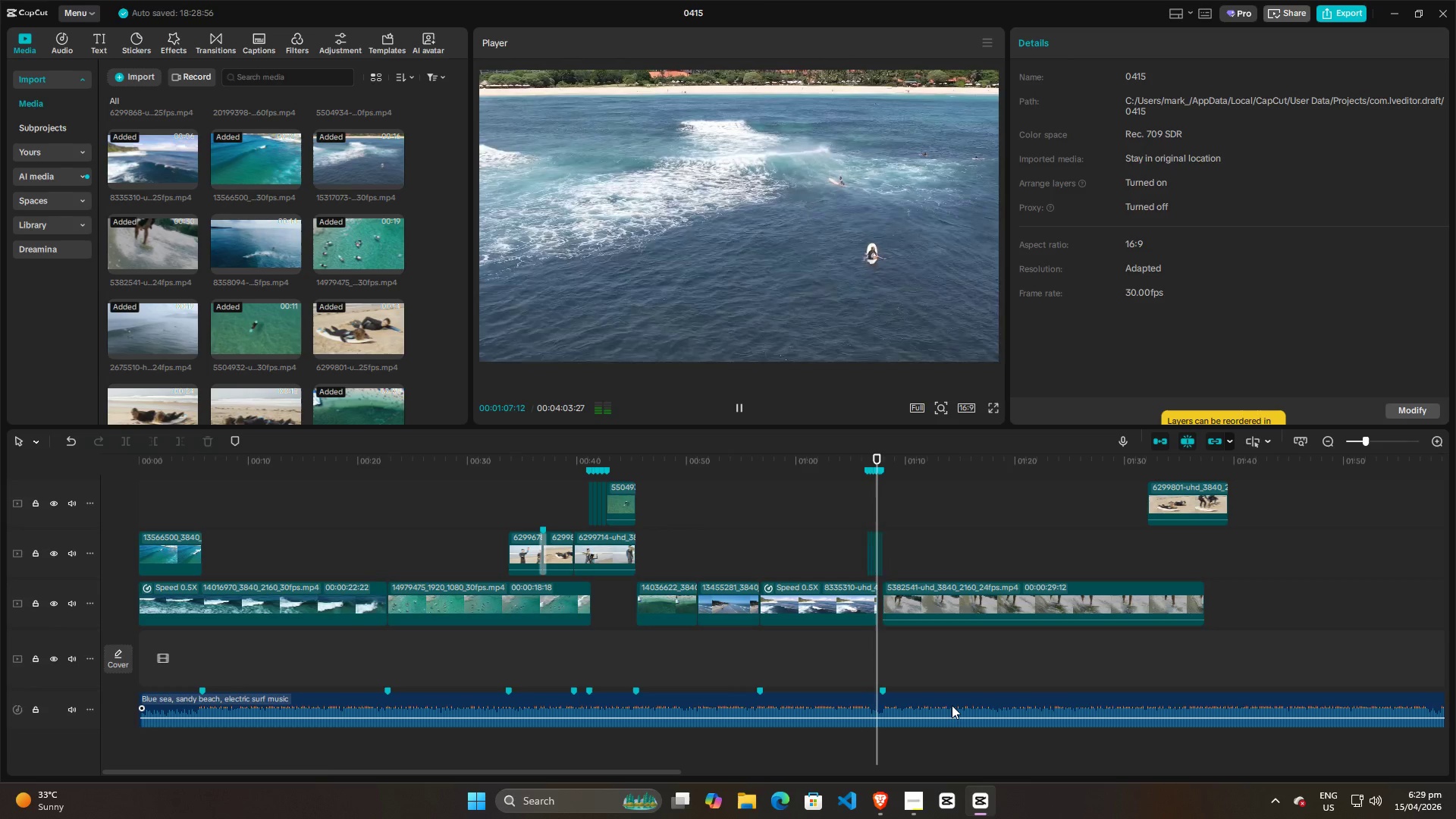 
wait(9.17)
 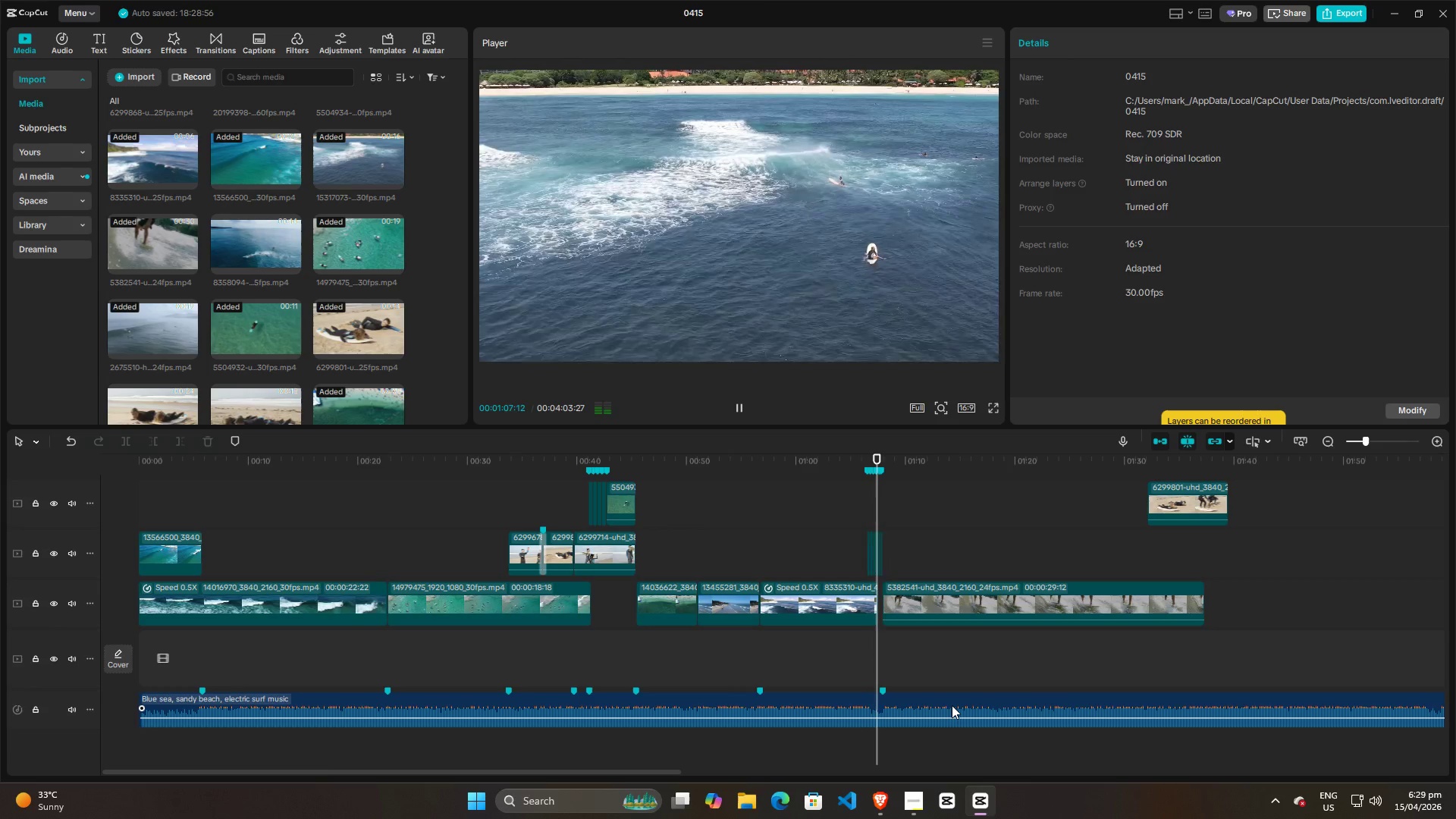 
left_click([850, 513])
 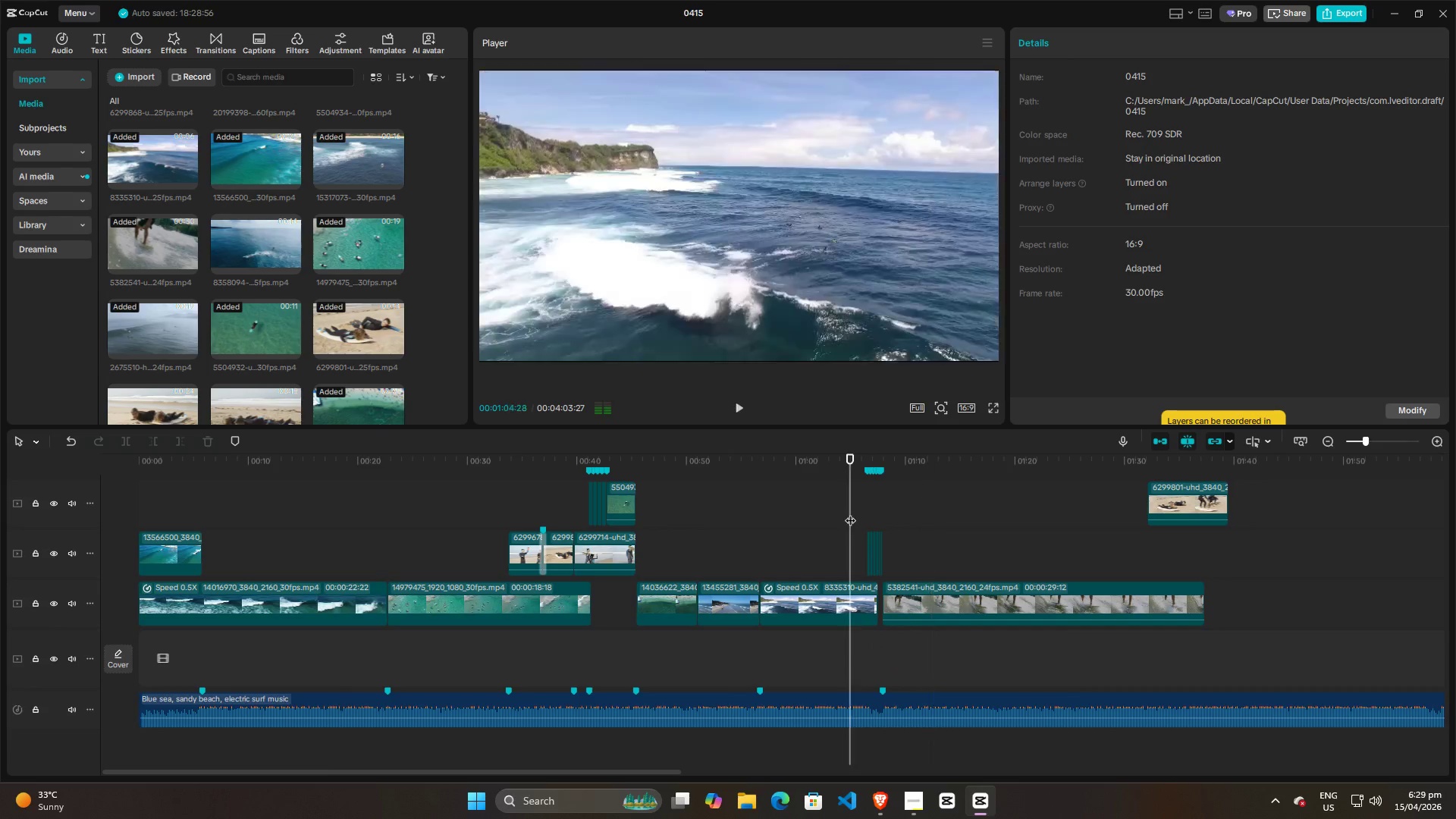 
key(Space)
 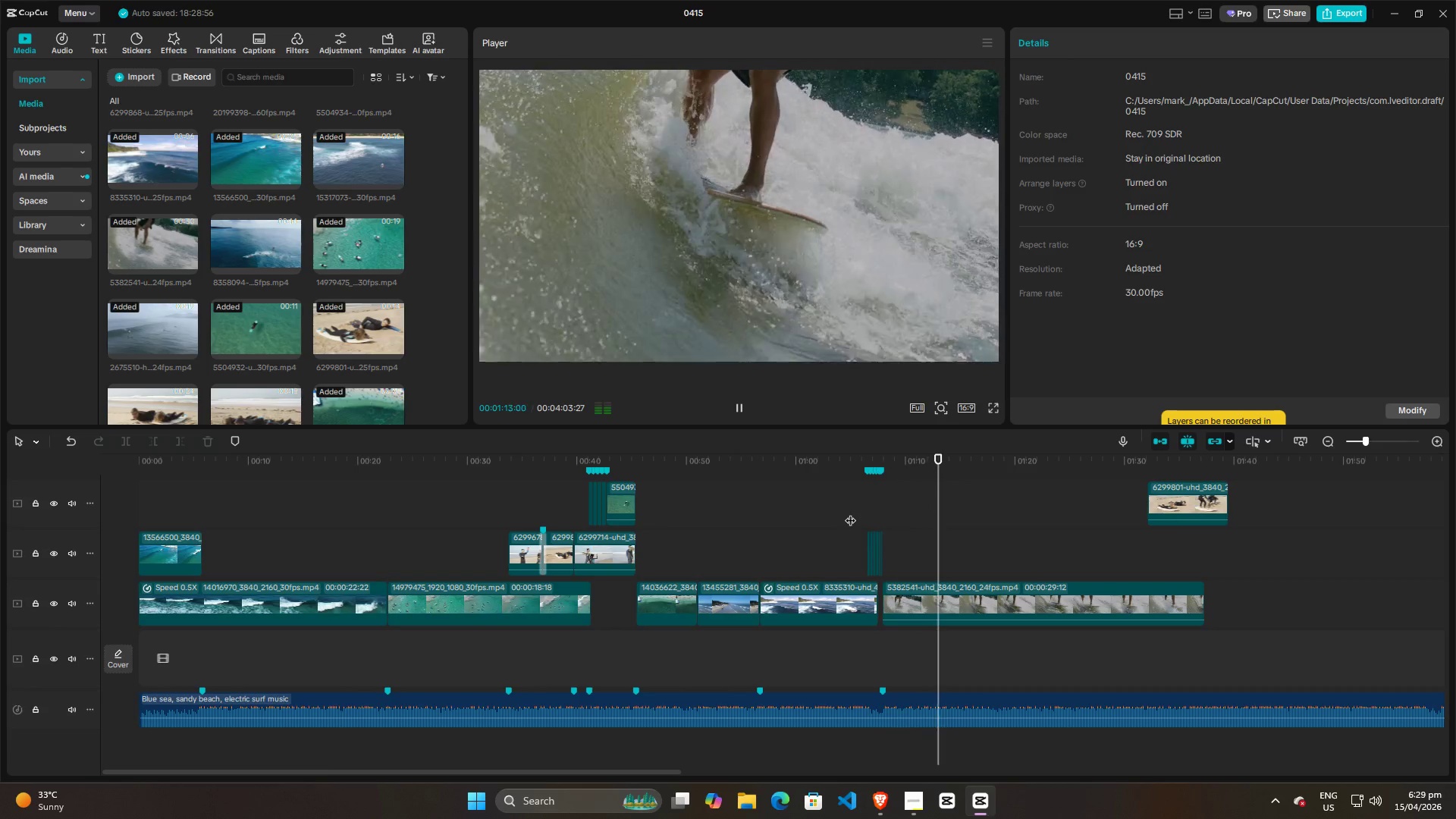 
wait(13.01)
 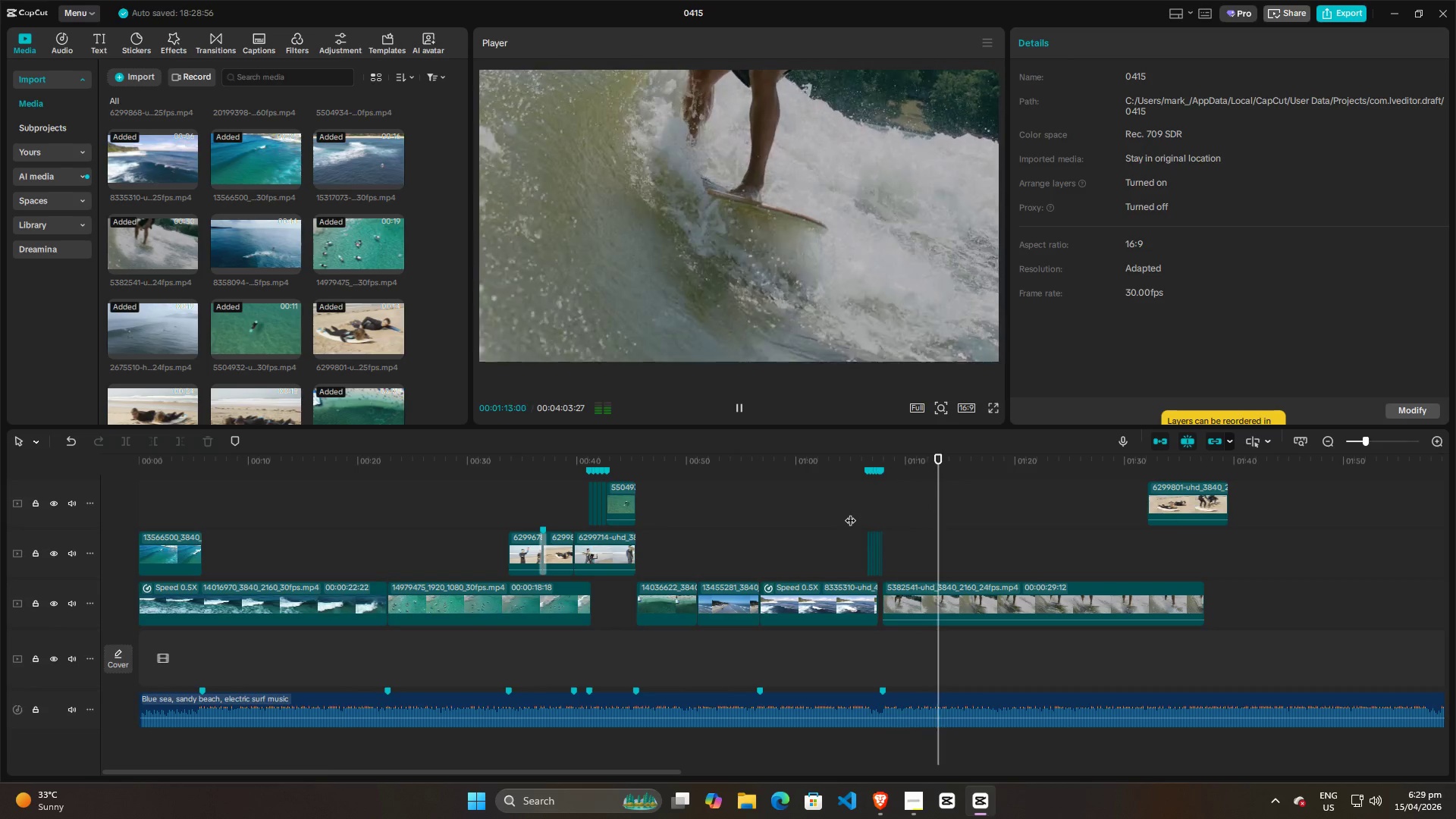 
left_click_drag(start_coordinate=[938, 606], to_coordinate=[949, 562])
 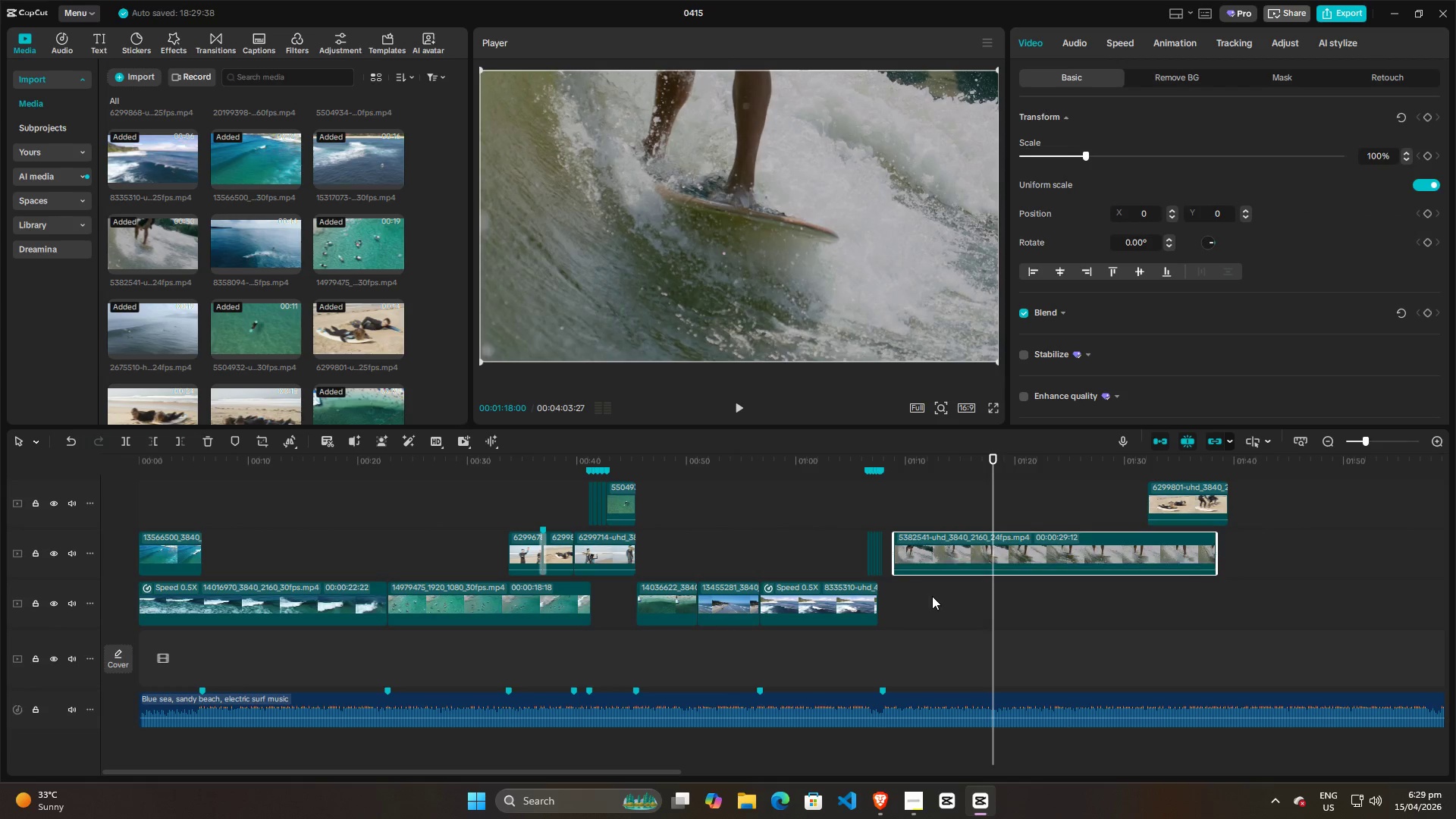 
hold_key(key=ControlLeft, duration=0.72)
scroll: coordinate [934, 595], scroll_direction: up, amount: 14.0
 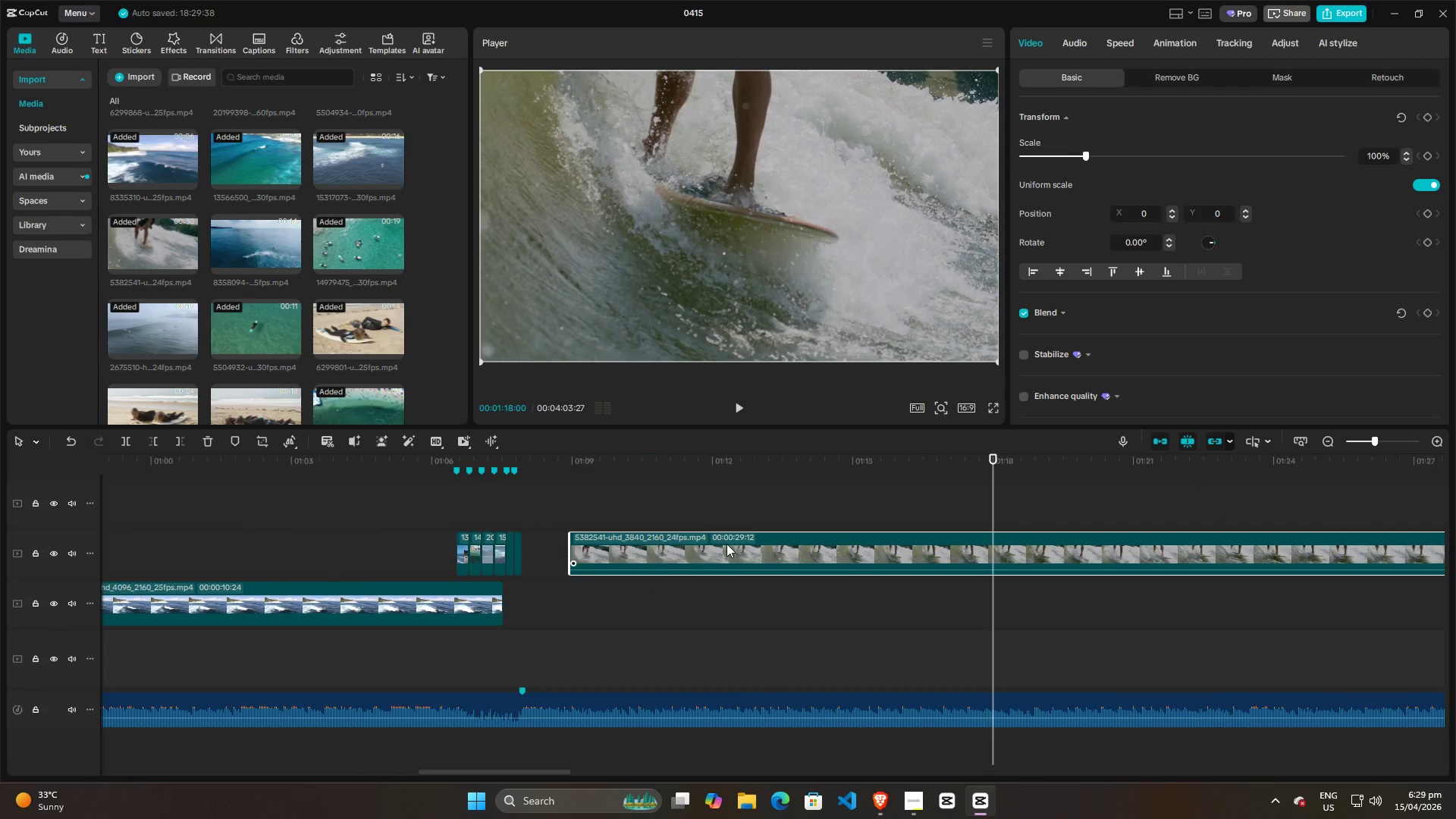 
left_click_drag(start_coordinate=[726, 544], to_coordinate=[681, 547])
 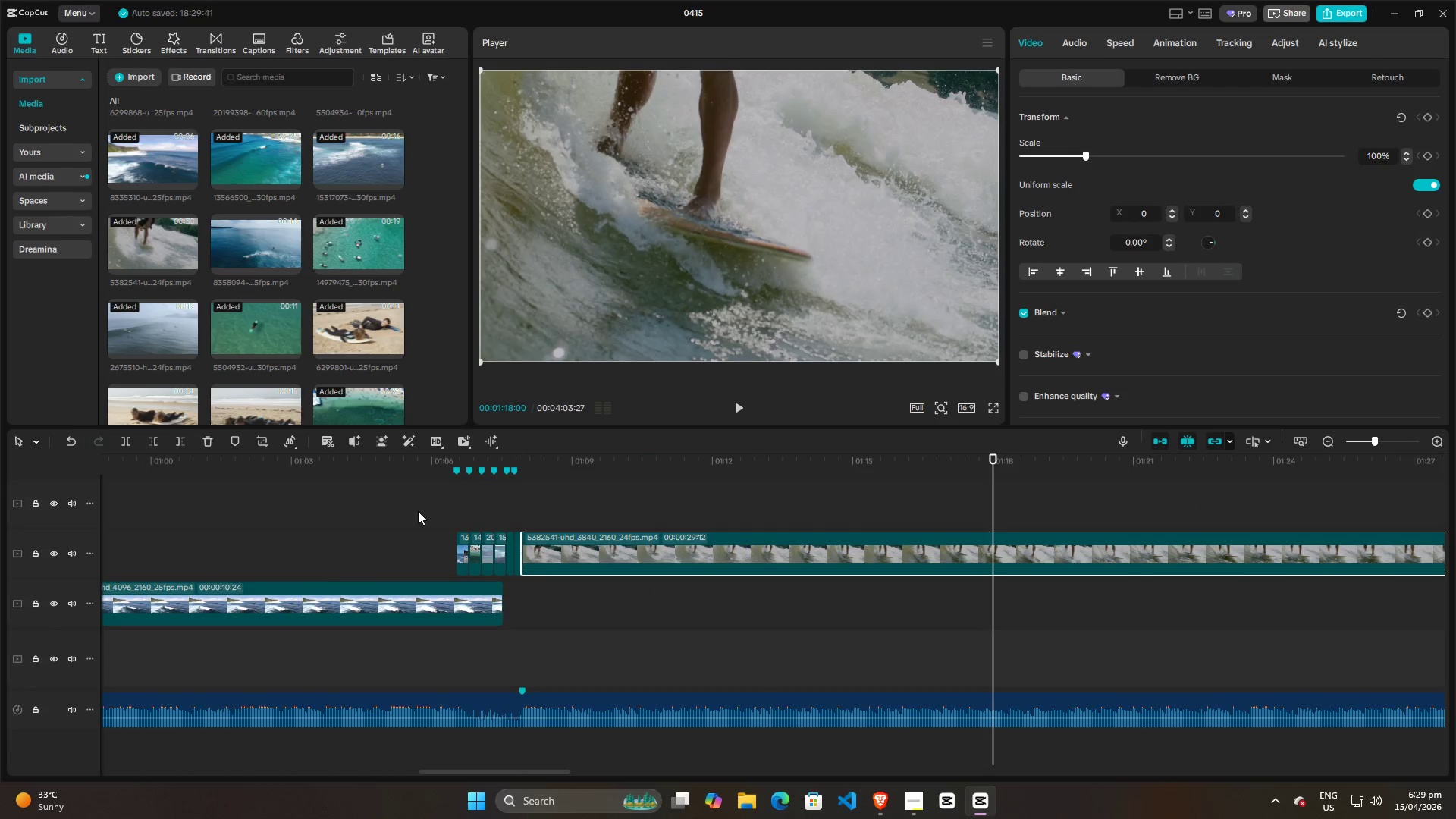 
left_click([418, 511])
 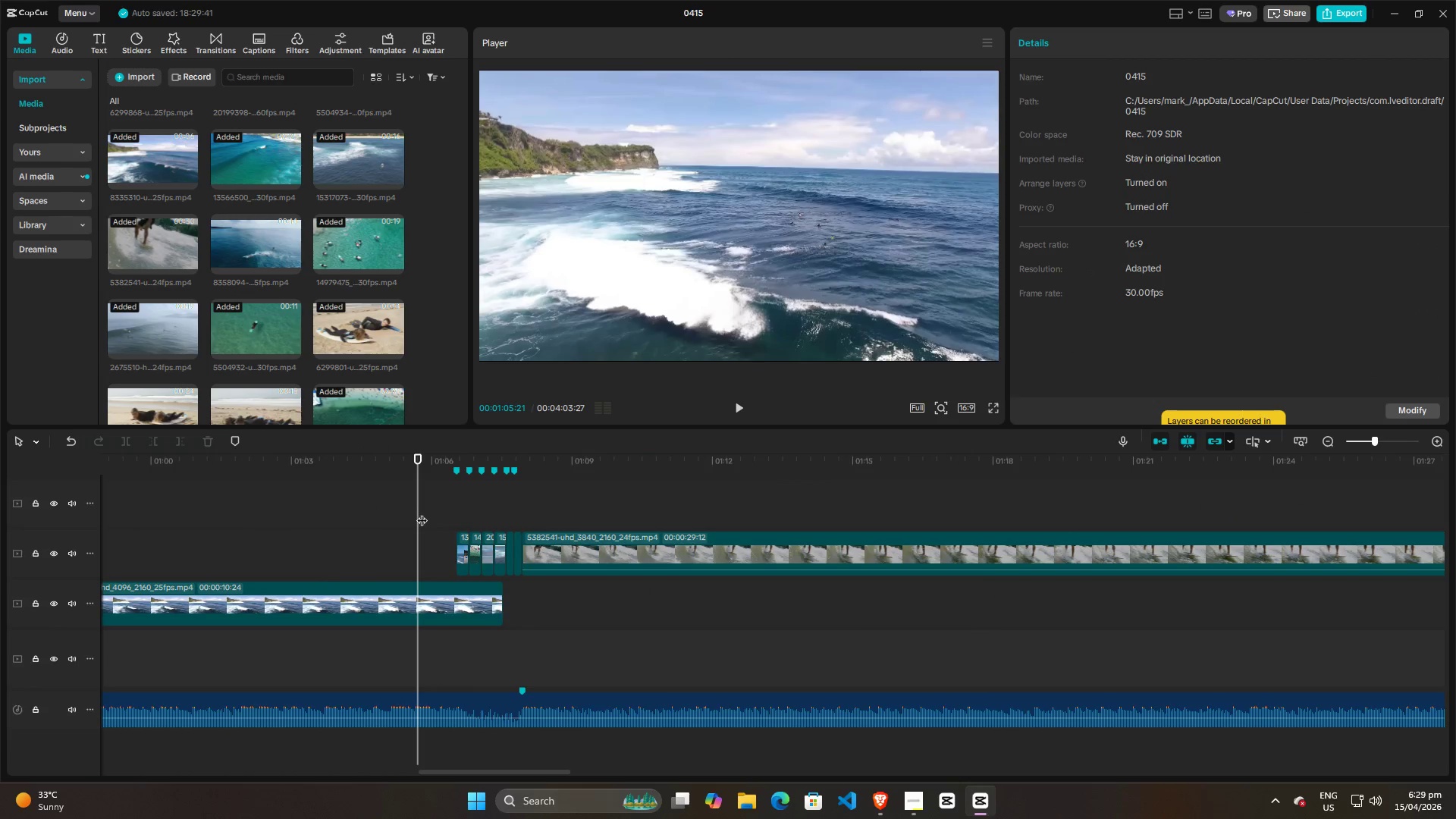 
hold_key(key=ControlLeft, duration=0.61)
 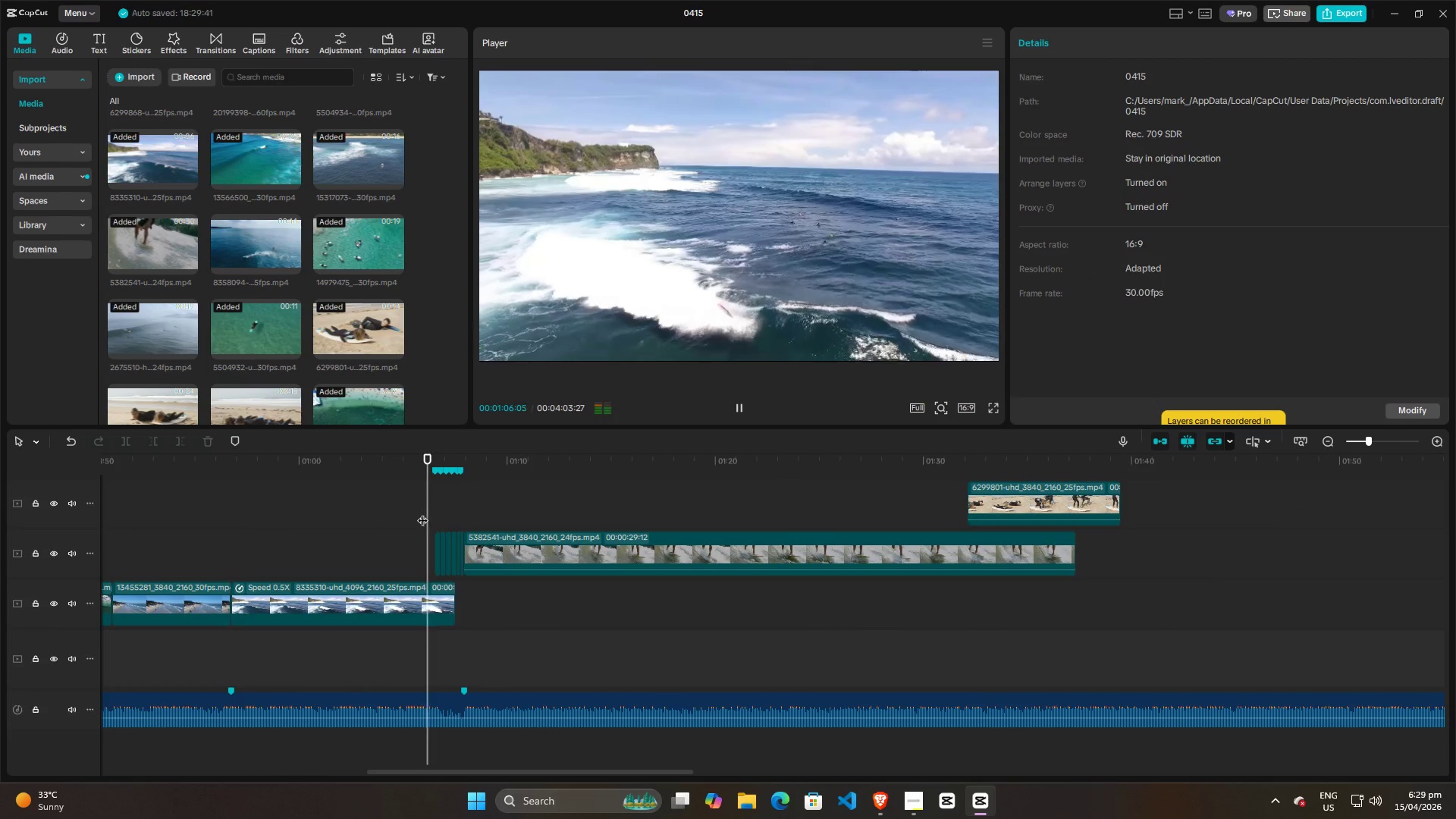 
key(Space)
 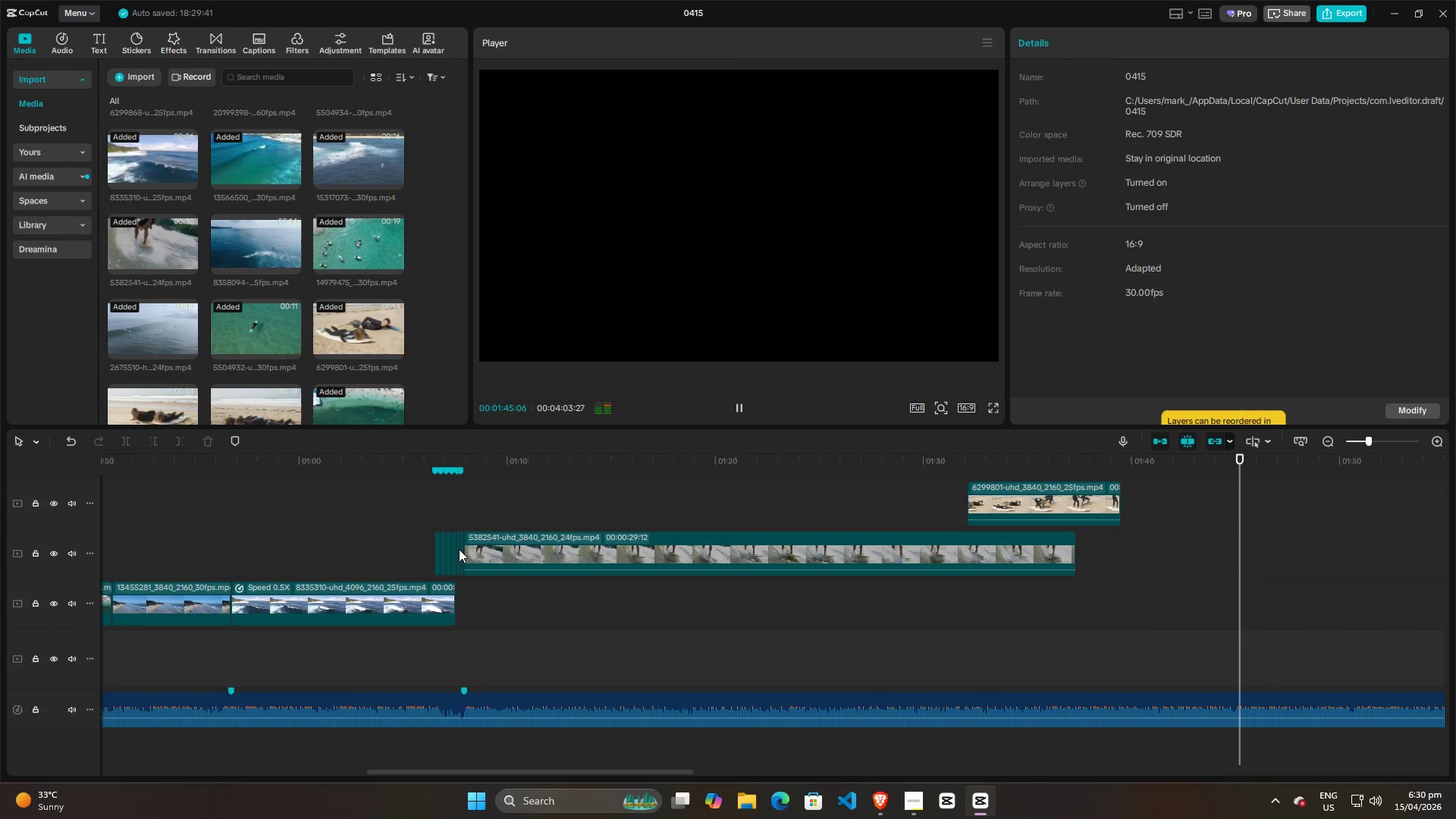 
scroll: coordinate [422, 513], scroll_direction: down, amount: 9.0
 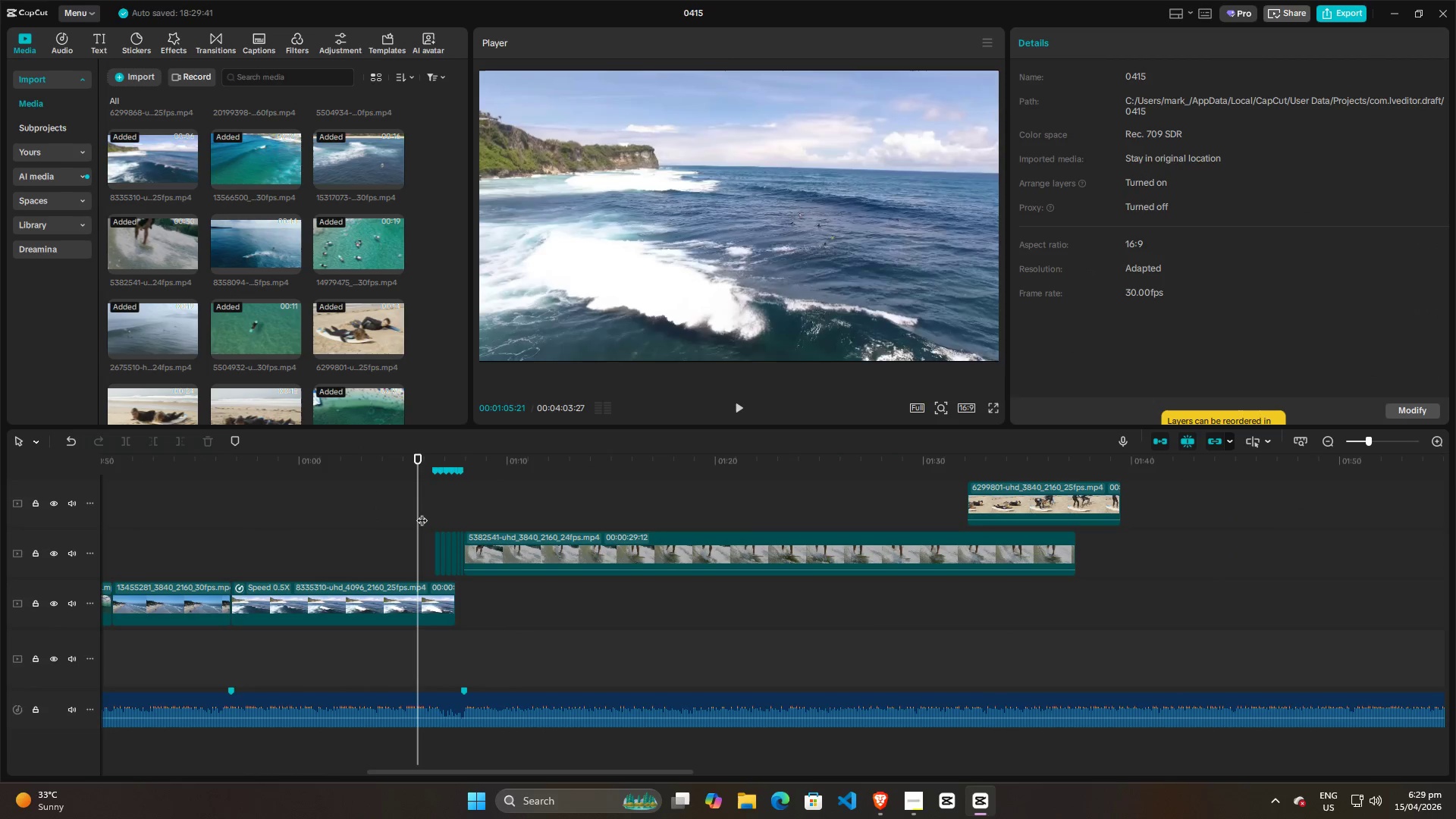 
wait(44.31)
 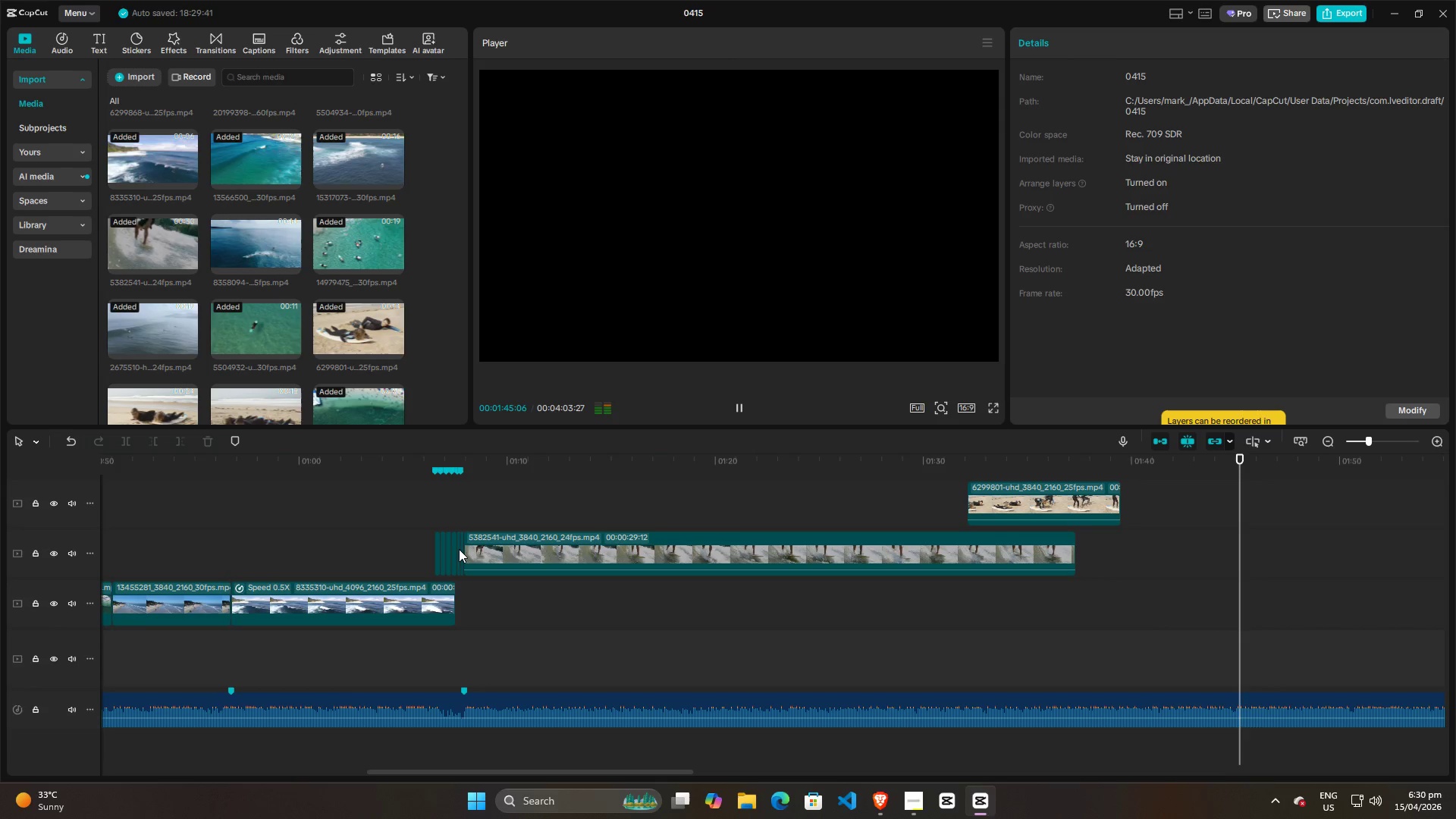 
left_click([617, 499])
 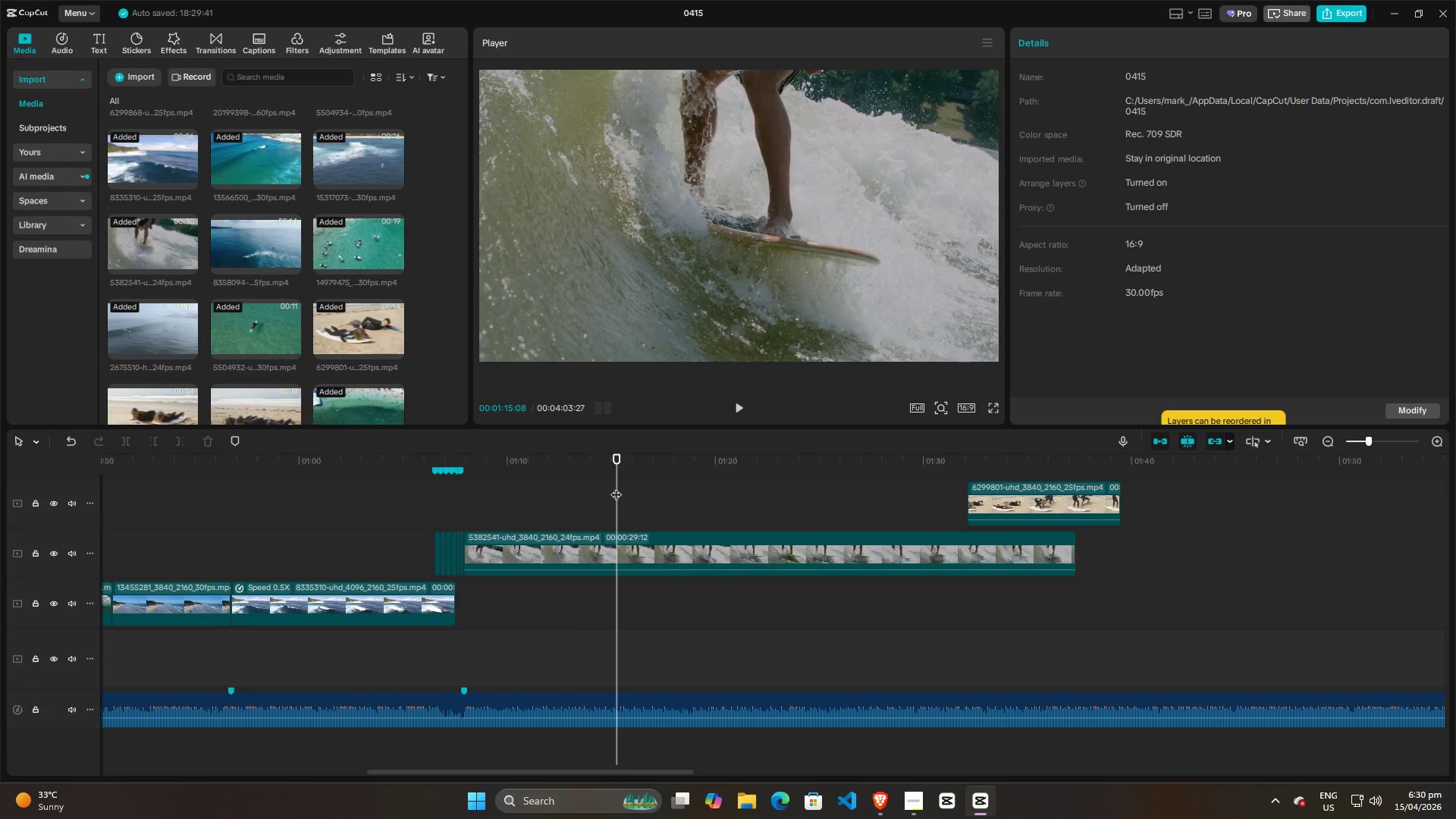 
scroll: coordinate [661, 500], scroll_direction: down, amount: 6.0
 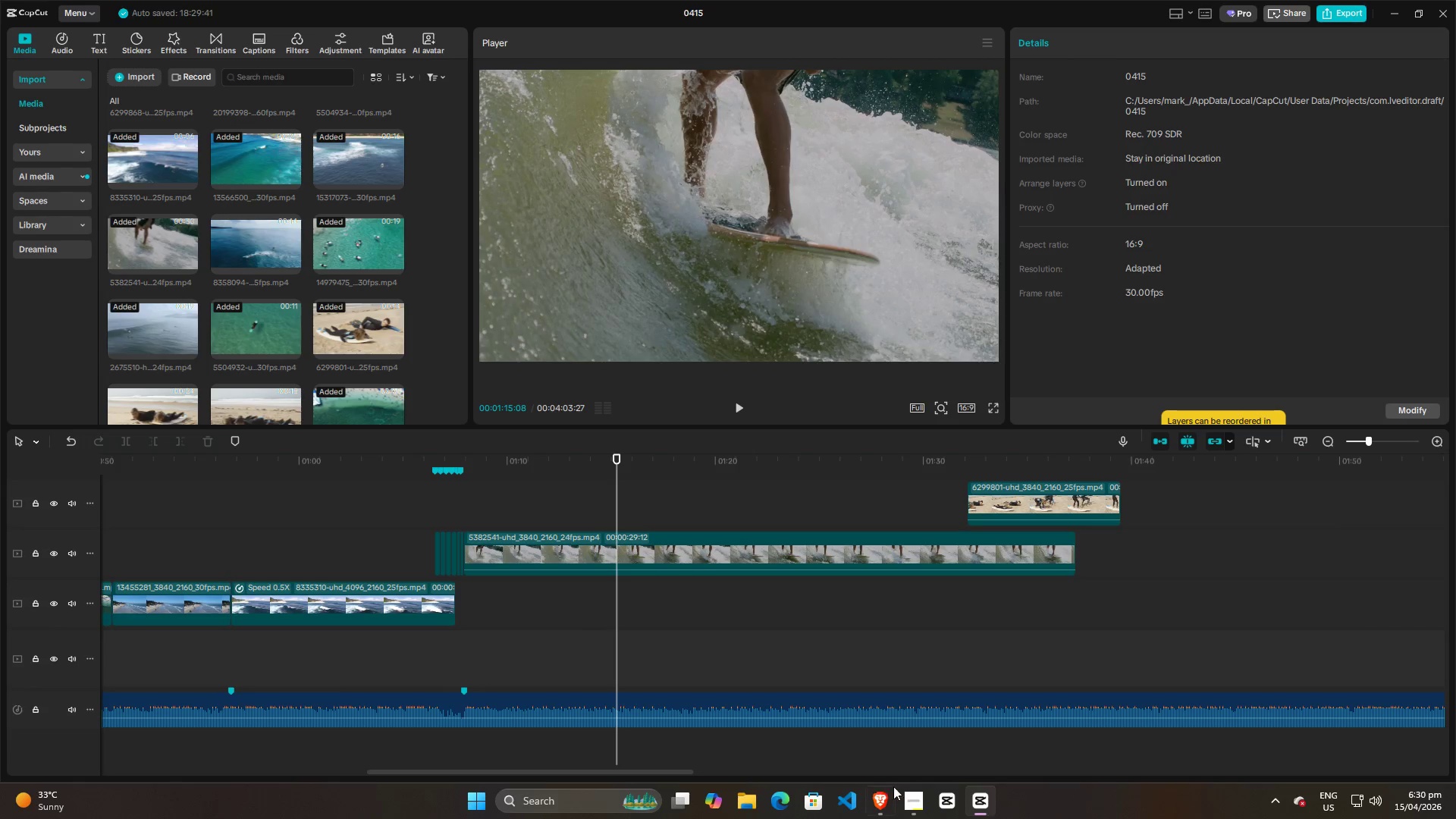 
left_click([910, 797])